 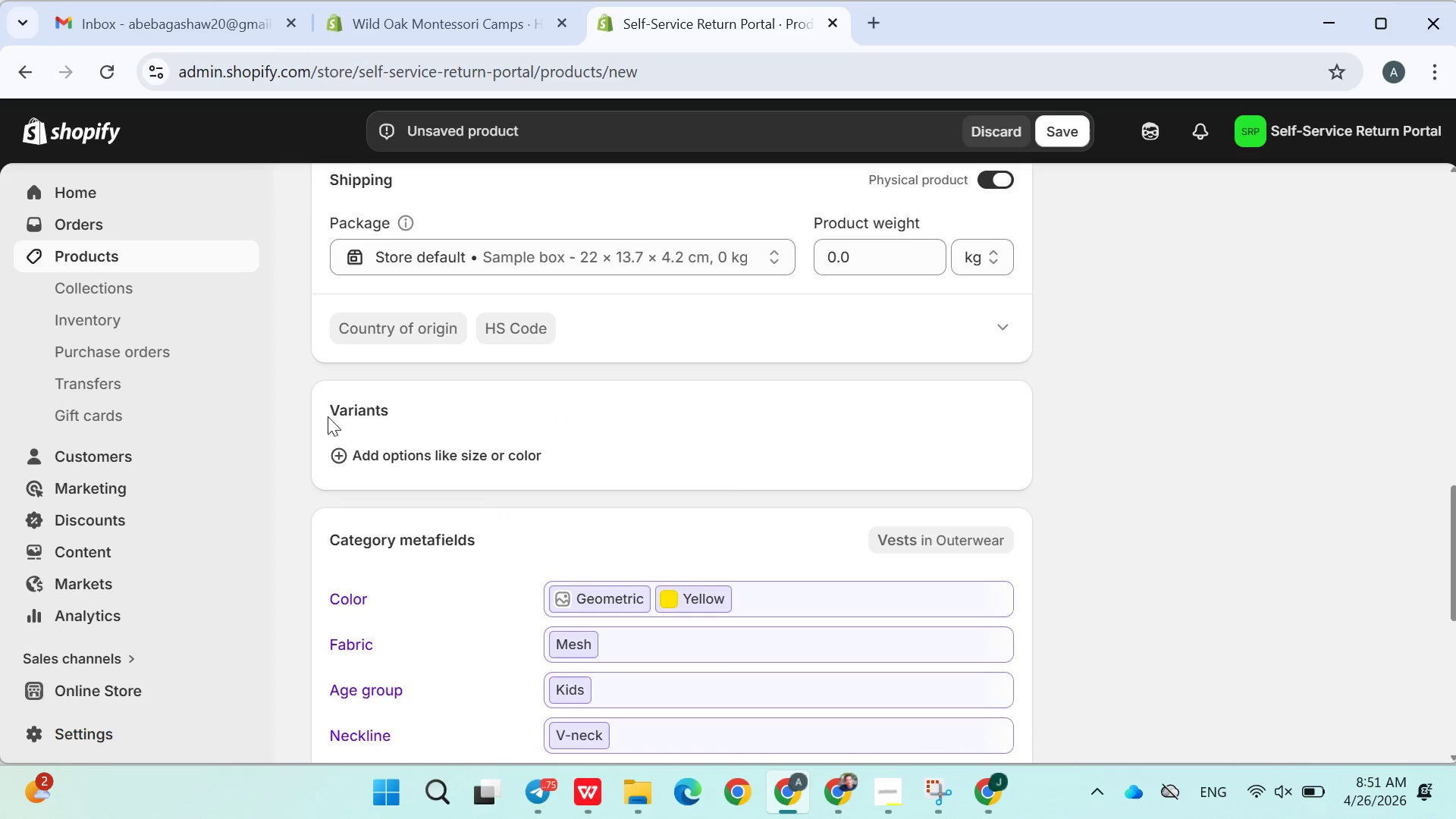 
left_click([354, 449])
 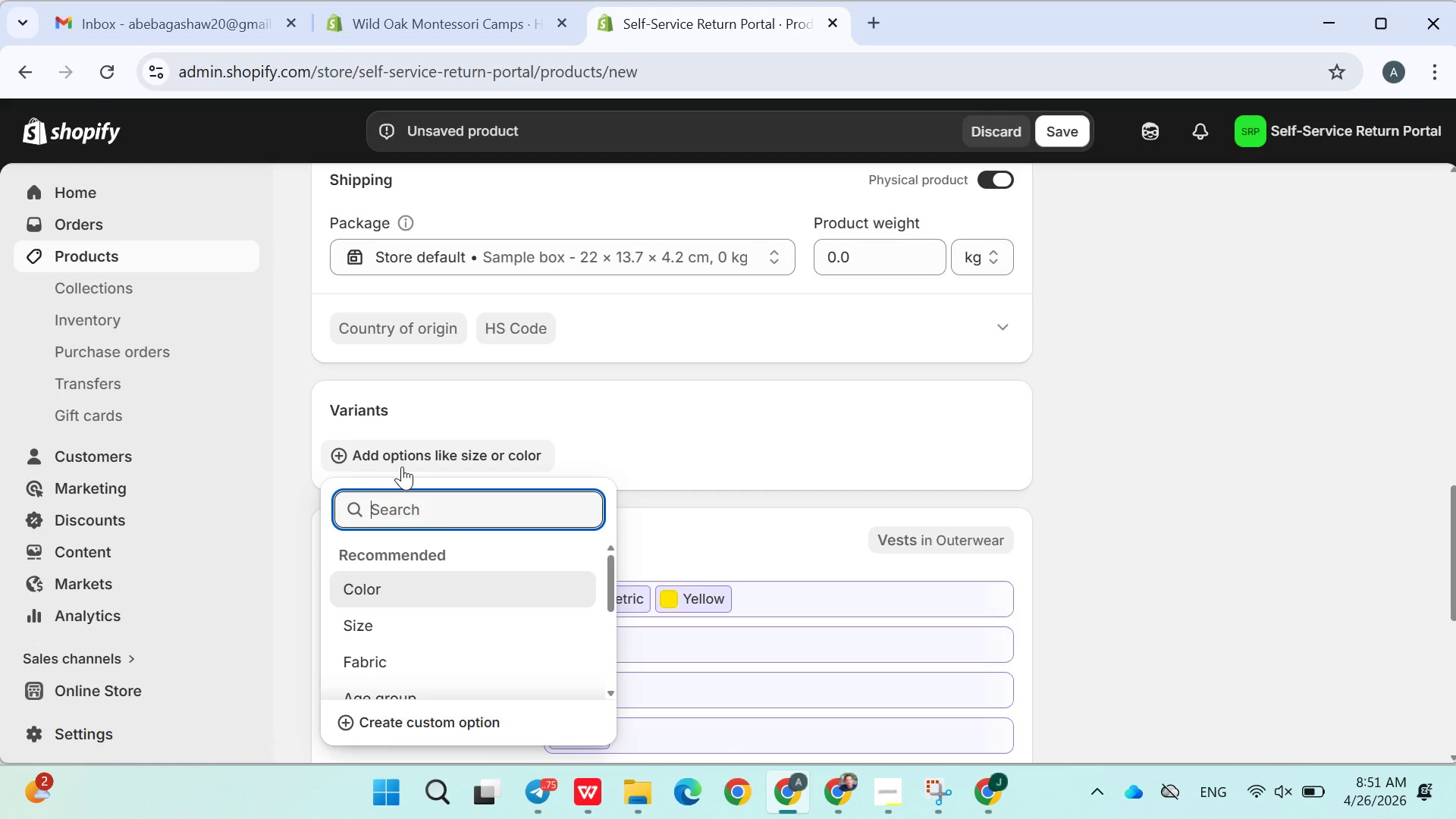 
key(Shift+S)
 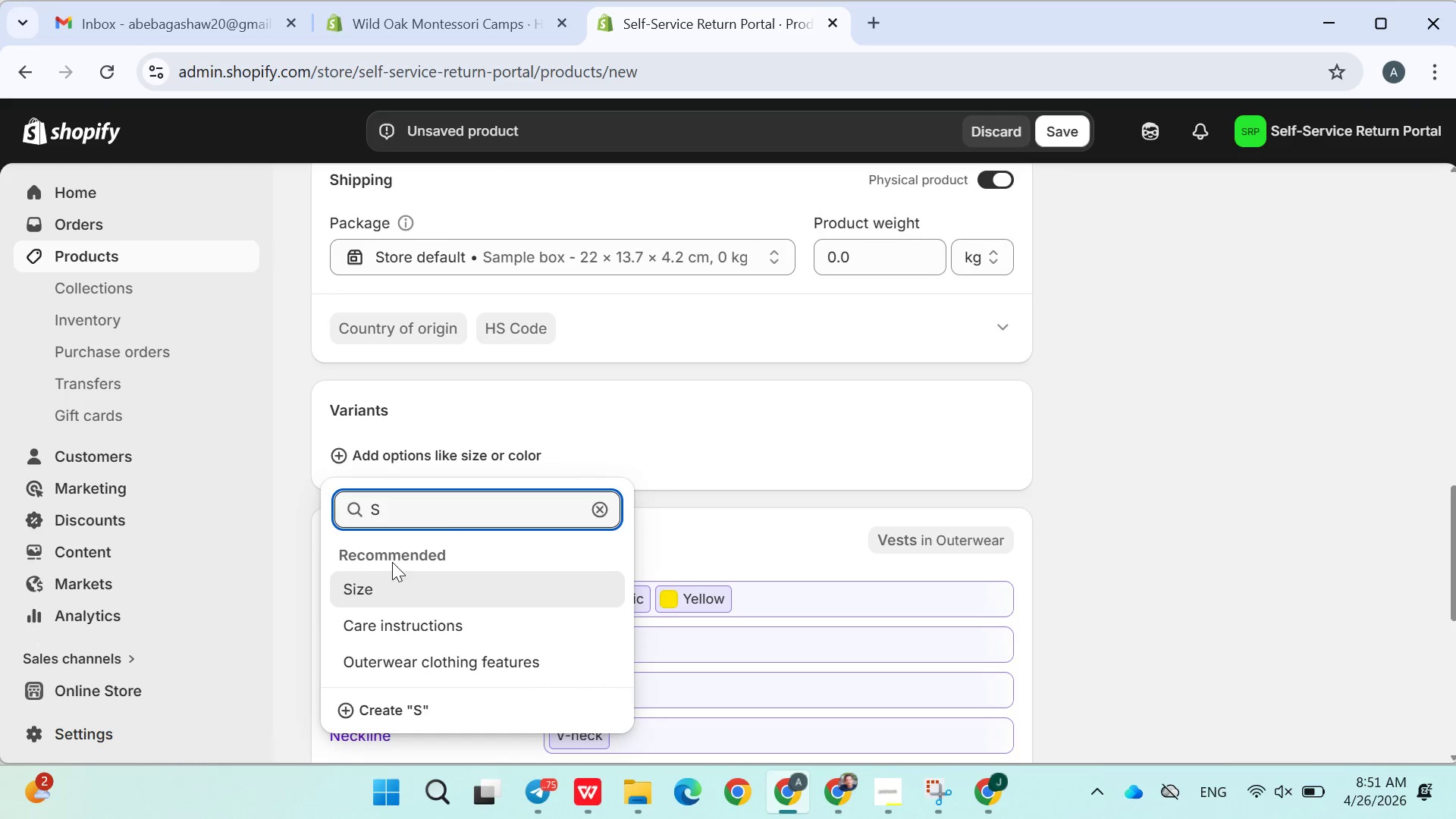 
left_click([392, 588])
 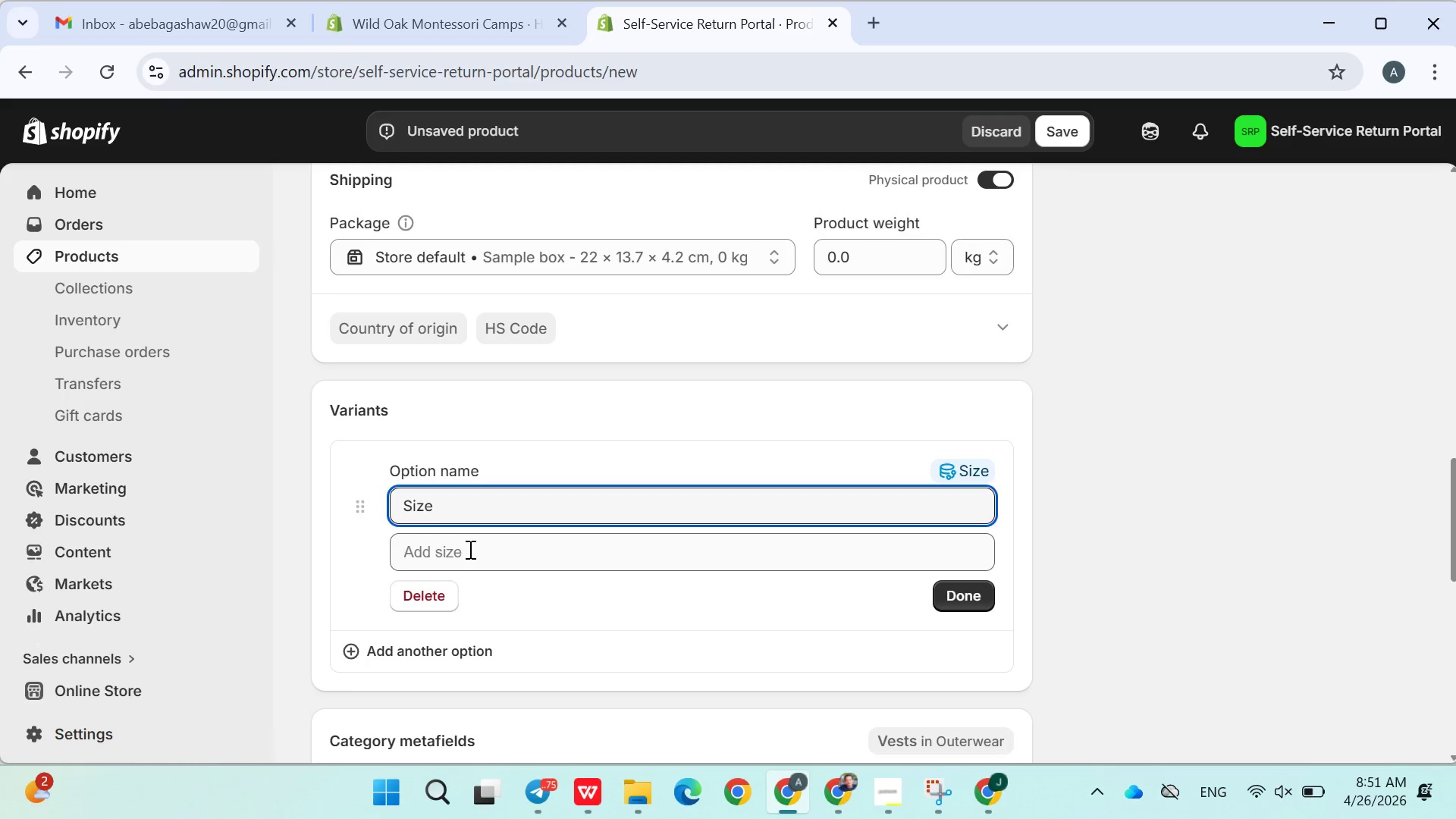 
wait(12.55)
 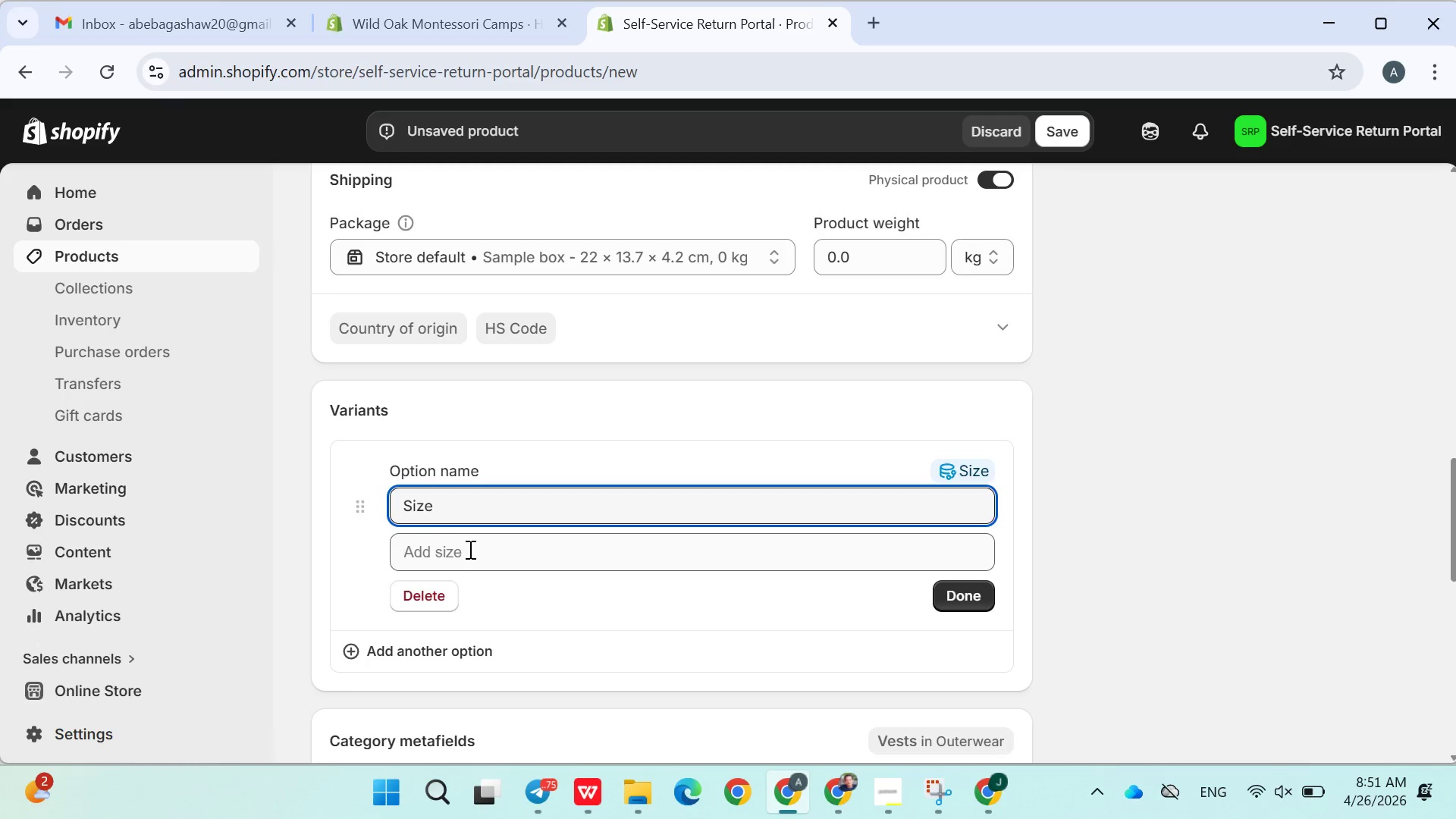 
left_click_drag(start_coordinate=[469, 549], to_coordinate=[476, 556])
 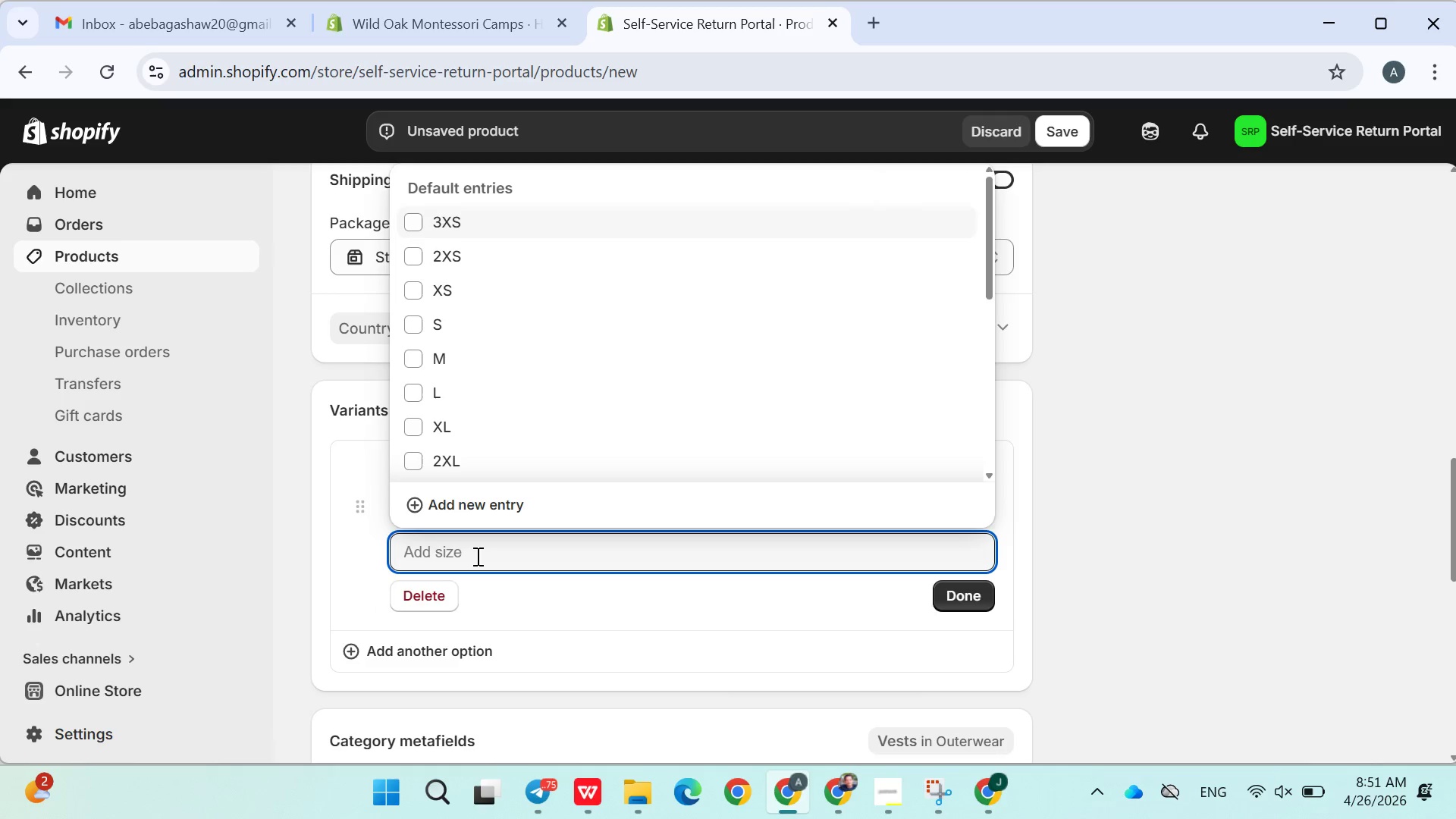 
hold_key(key=ShiftLeft, duration=0.38)
 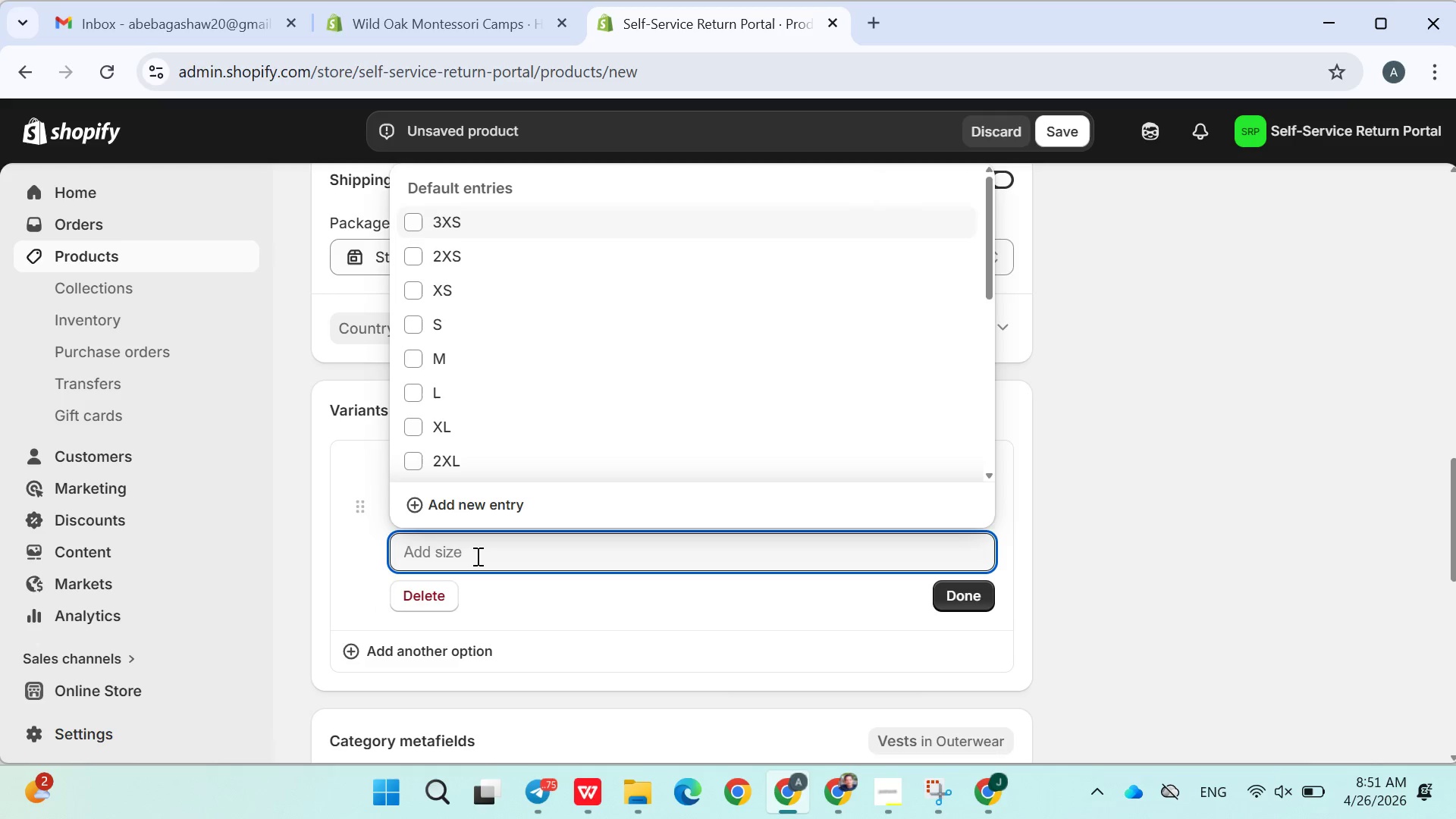 
type(ages 3-4)
 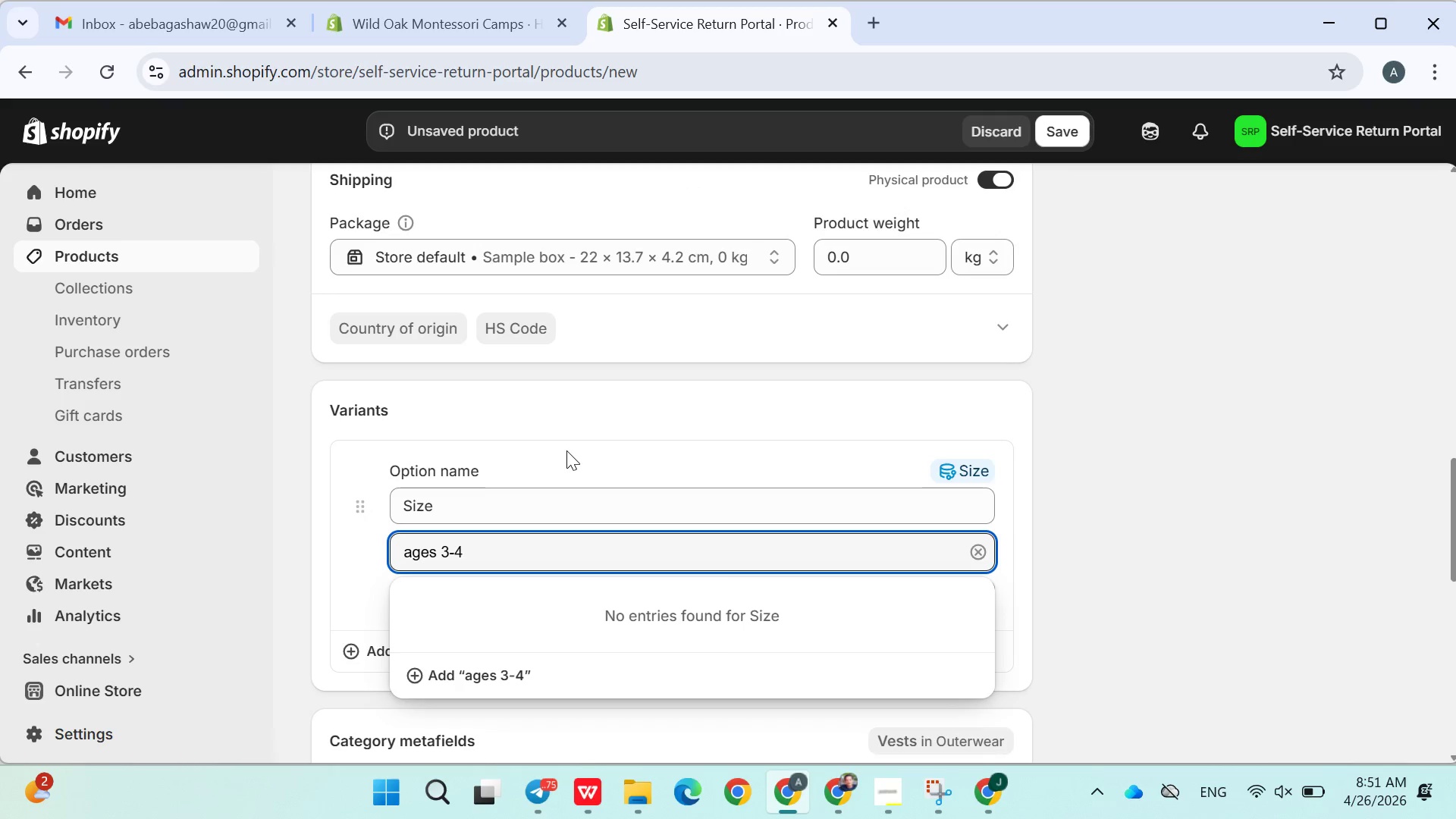 
double_click([424, 504])
 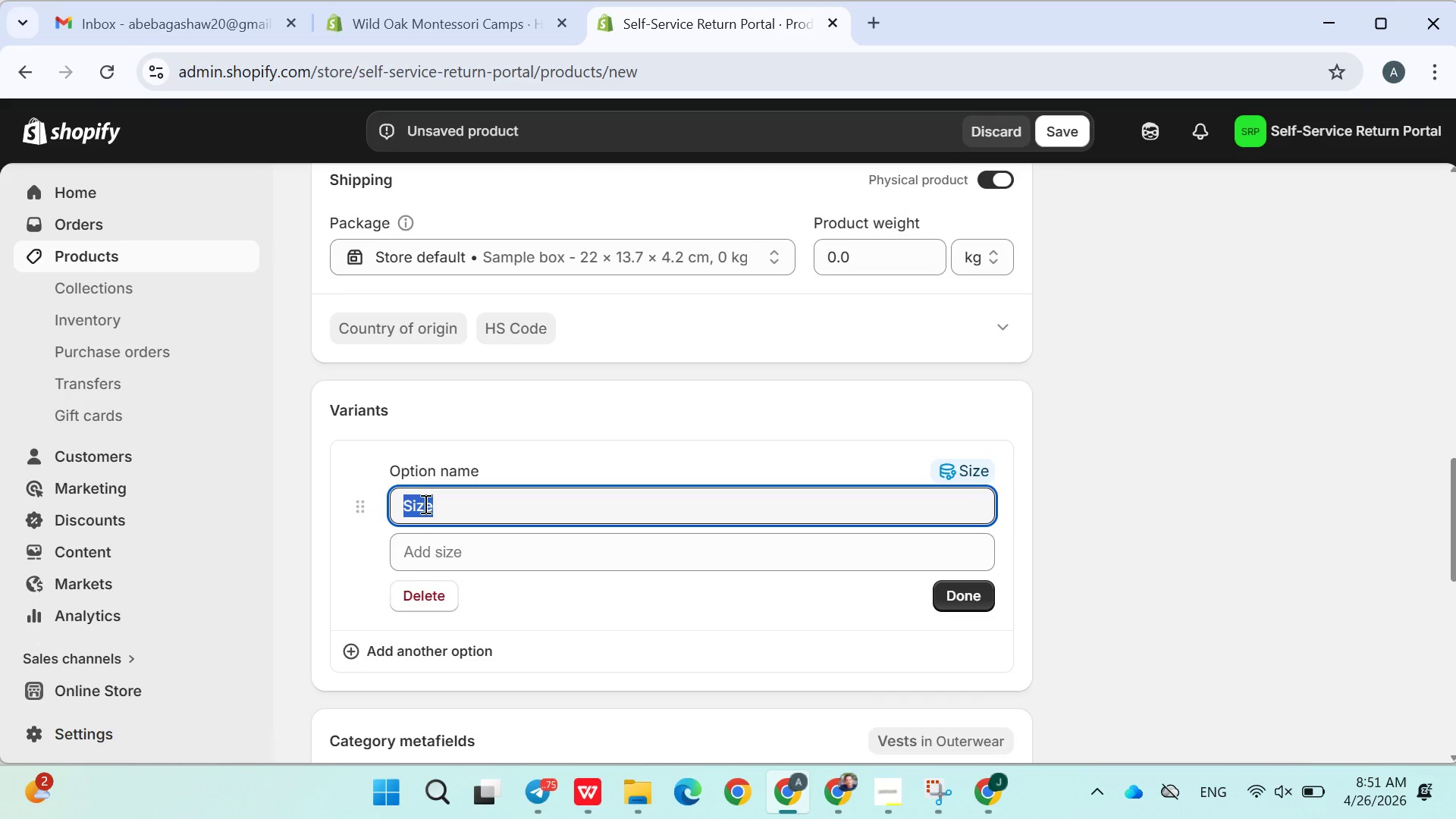 
type(Small)
 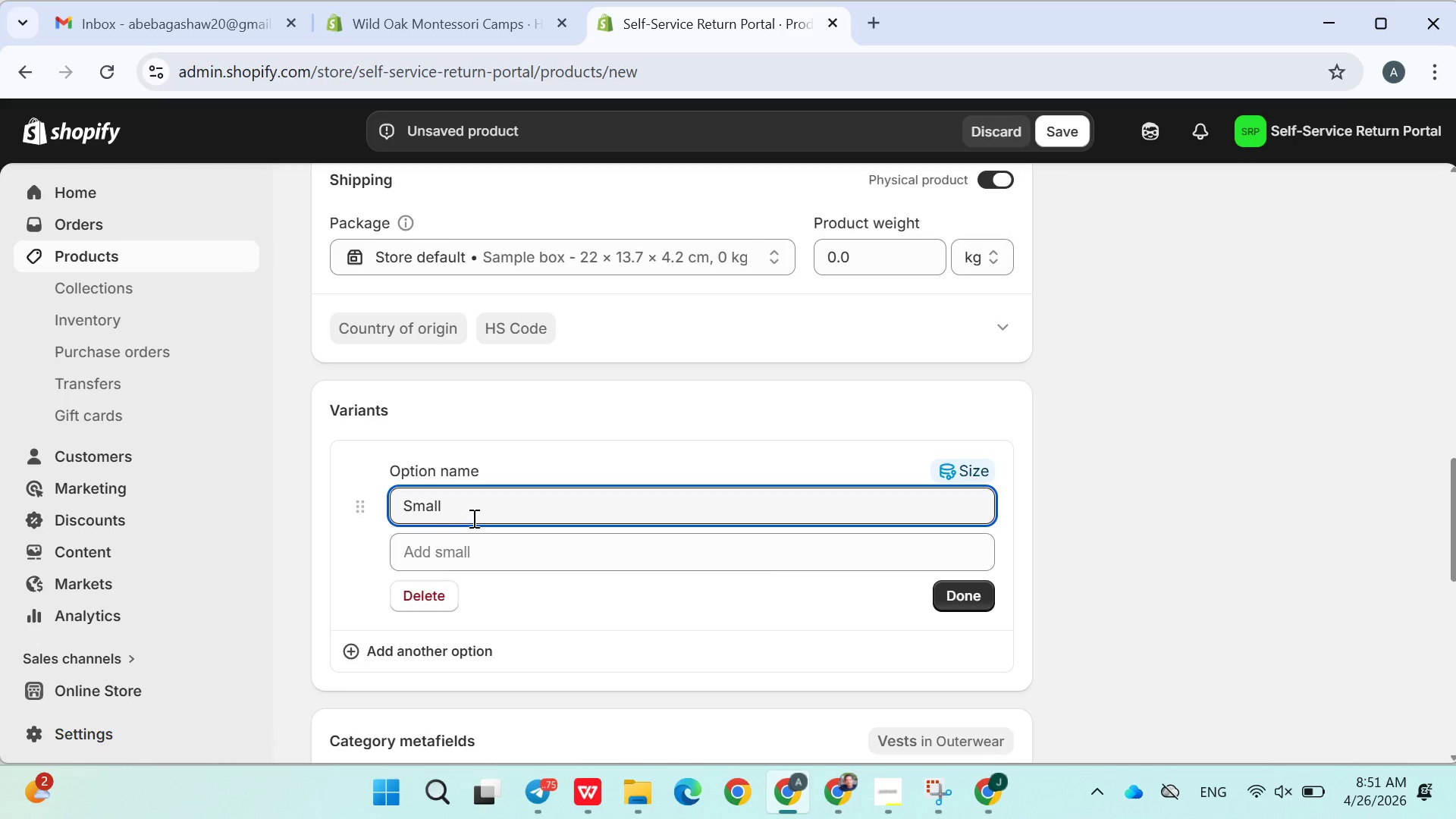 
left_click([482, 551])
 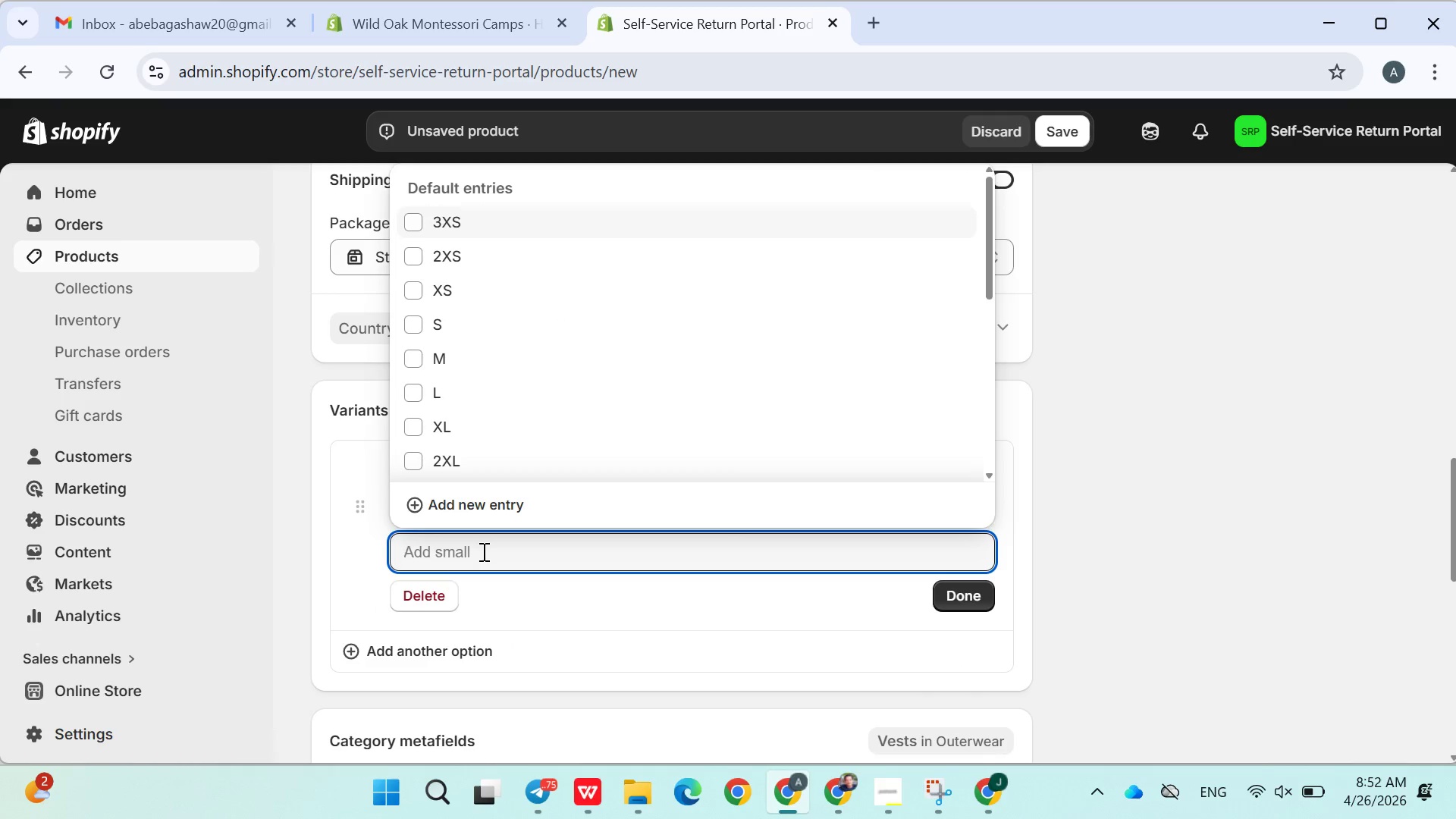 
wait(6.12)
 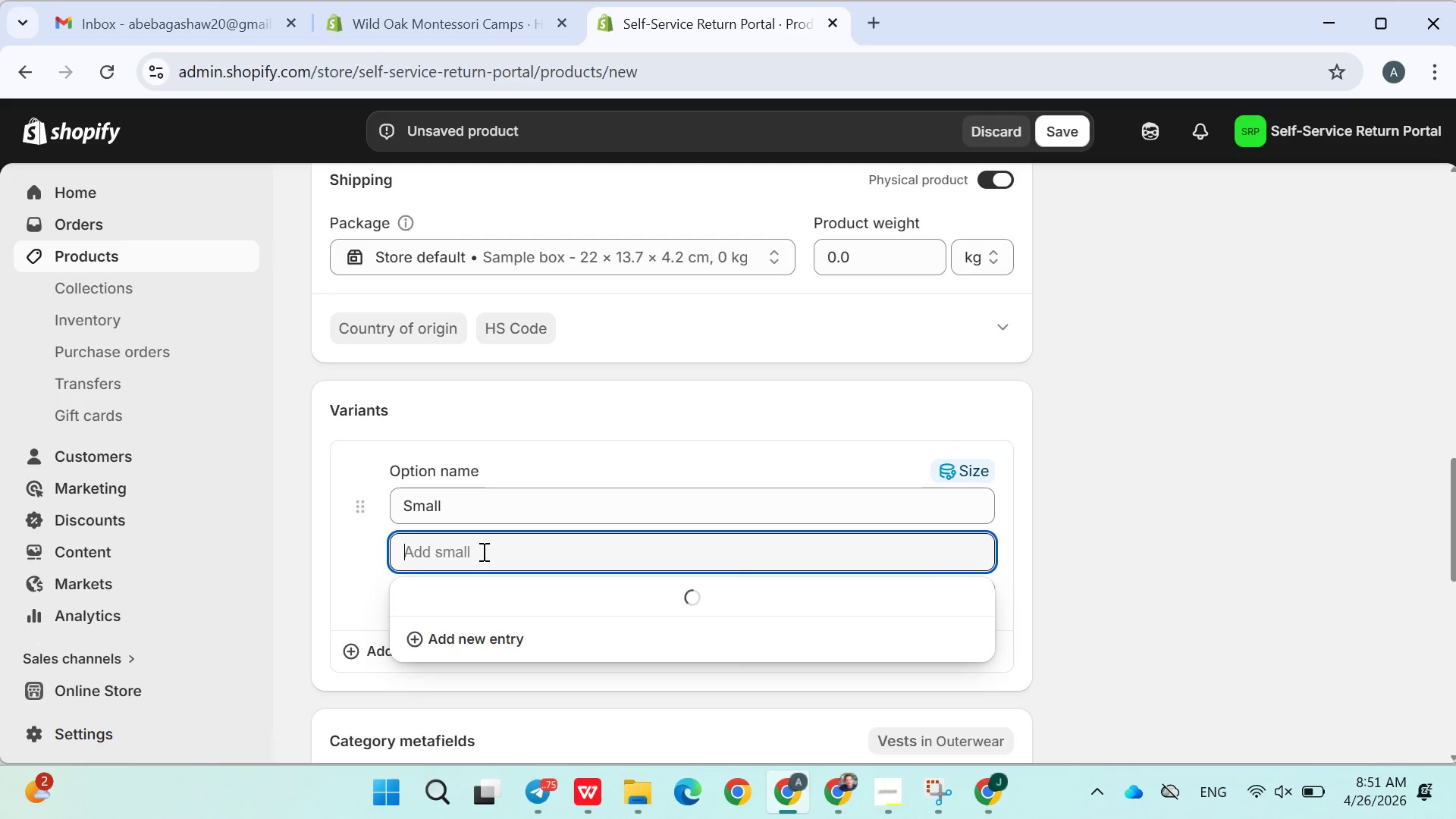 
type(Ges )
key(Backspace)
key(Backspace)
key(Backspace)
key(Backspace)
key(Backspace)
type(S)
key(Backspace)
type(Ages 3-4)
 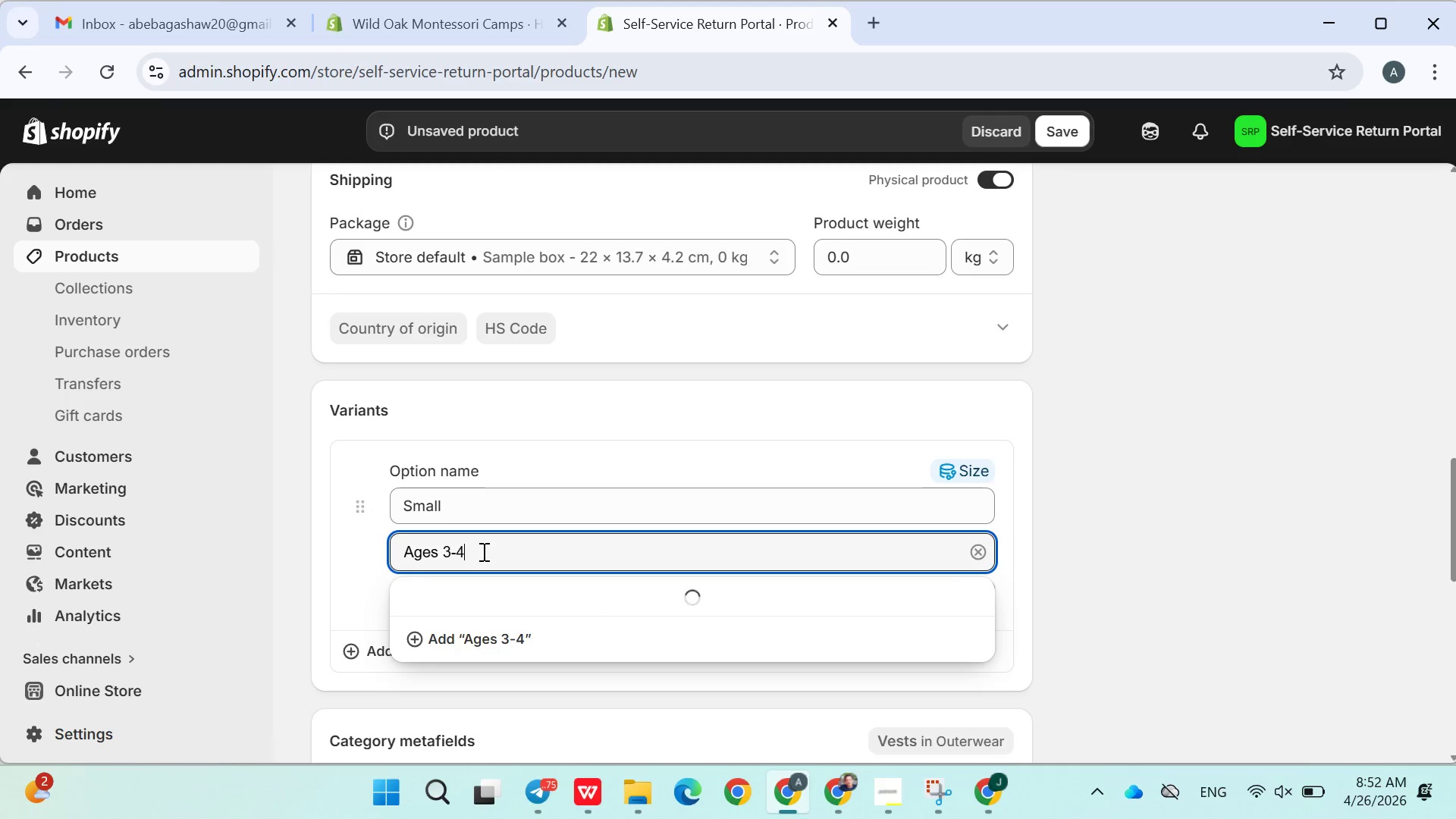 
left_click([494, 627])
 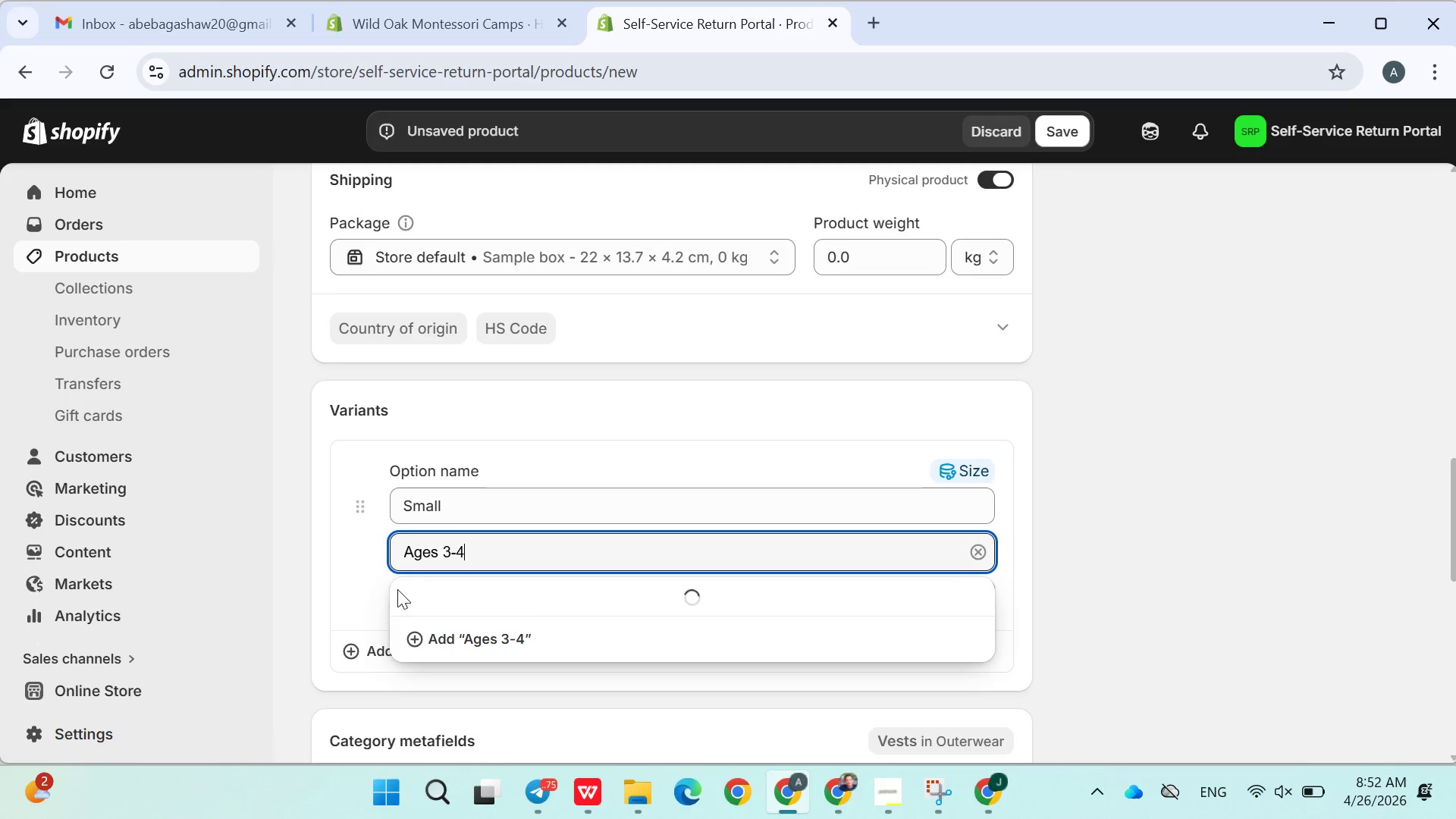 
left_click([359, 585])
 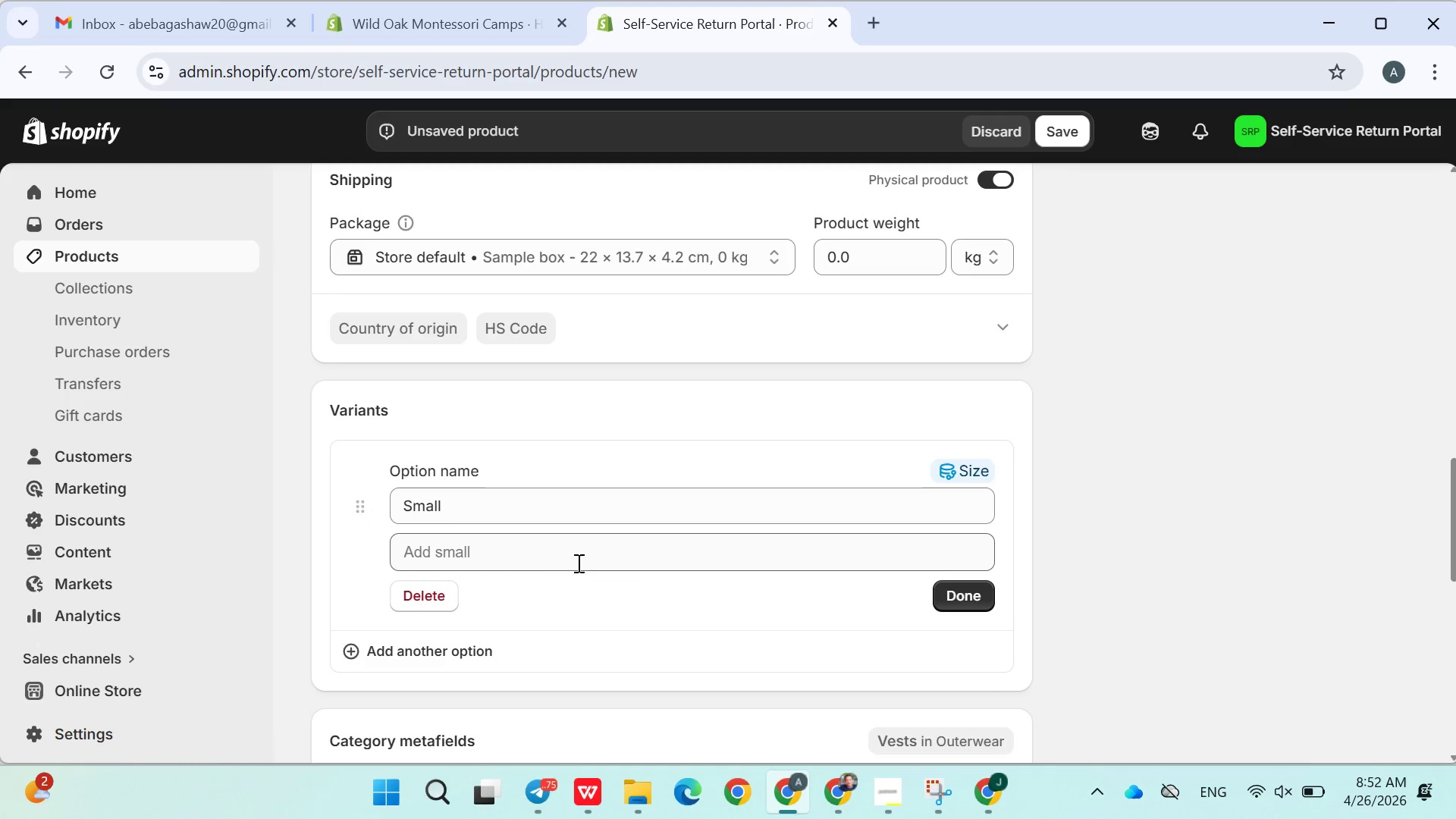 
left_click([568, 557])
 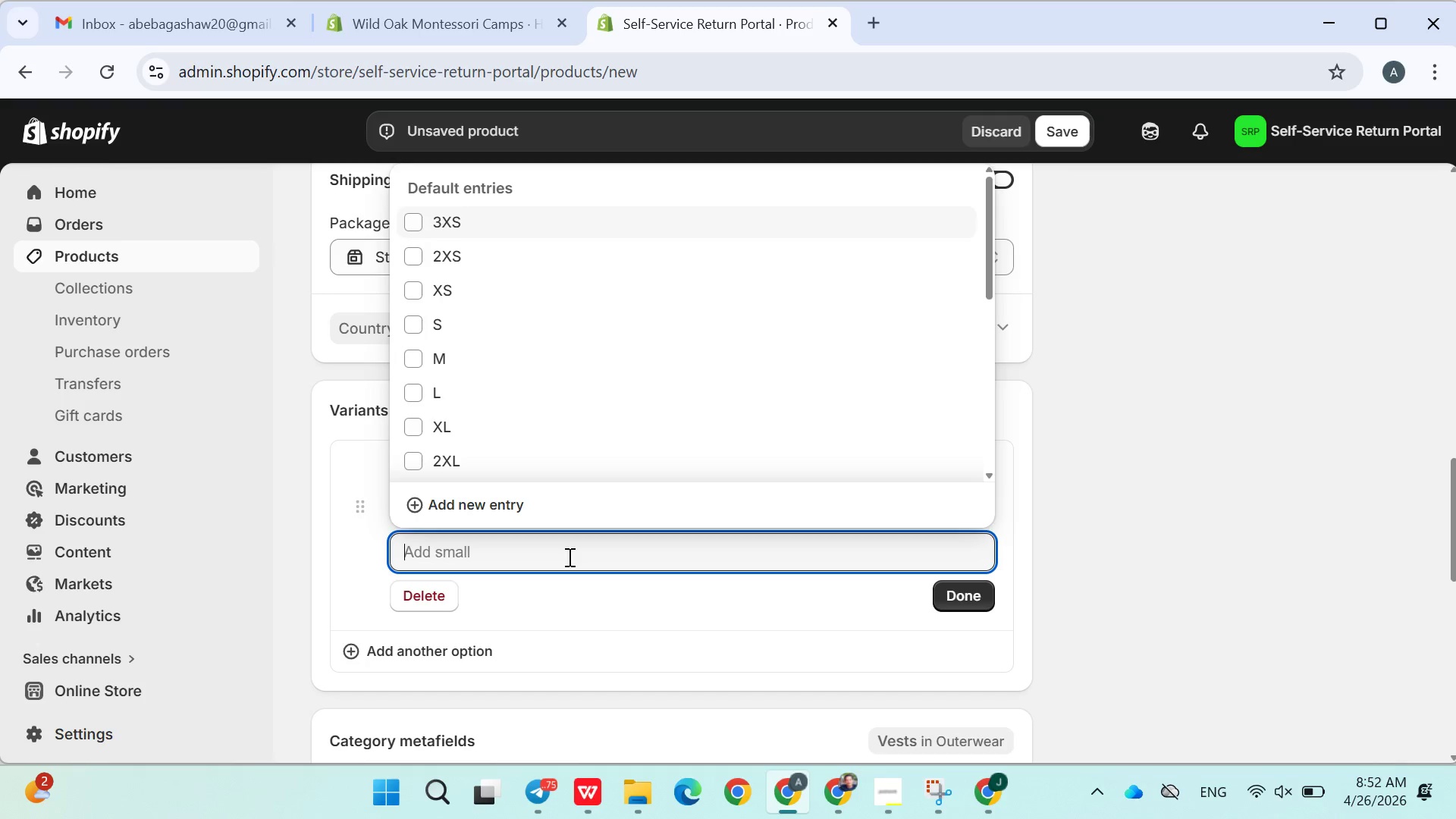 
type(Ges)
key(Backspace)
key(Backspace)
key(Backspace)
key(Backspace)
type(Ages 3-4)
 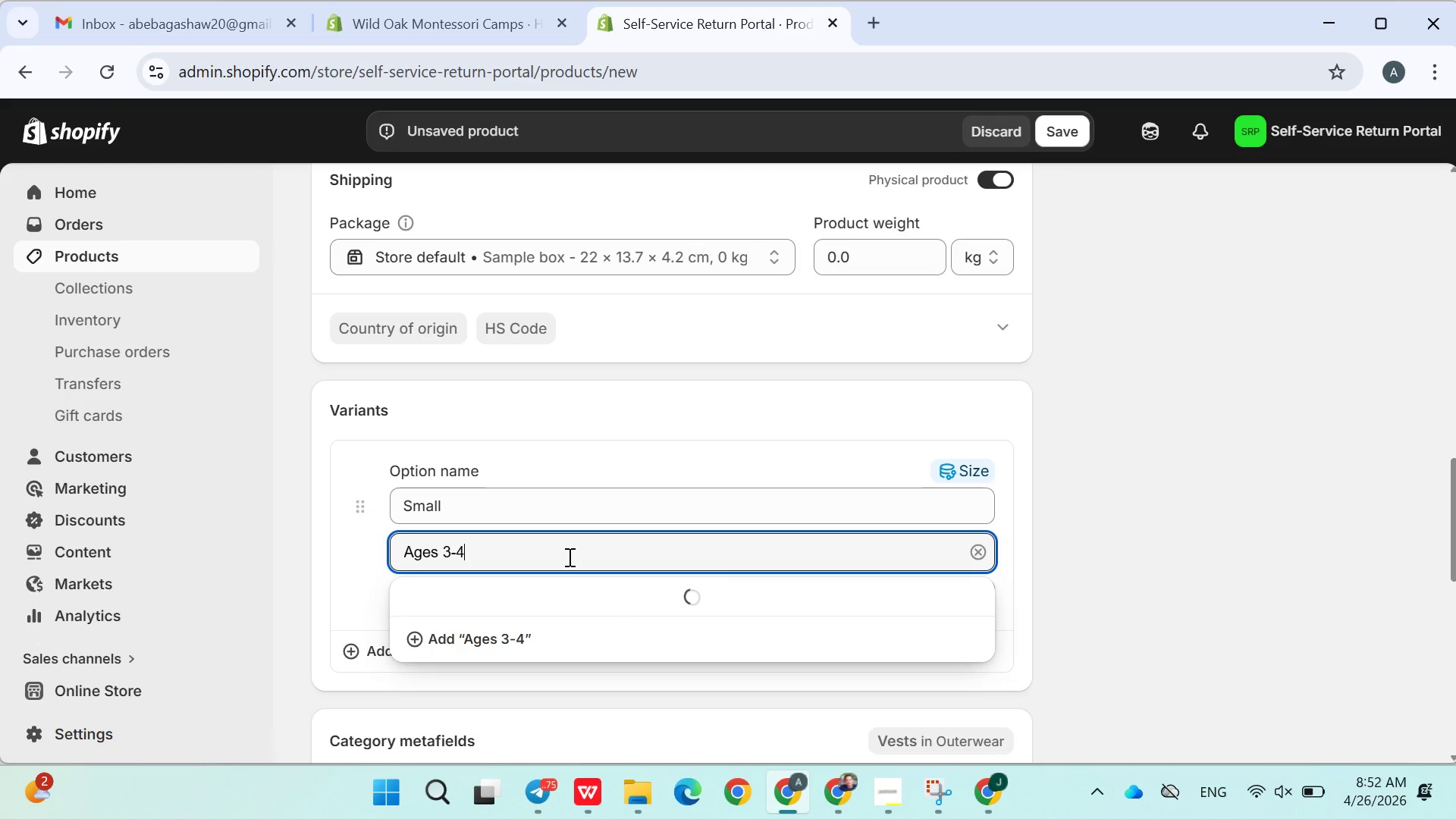 
left_click([416, 671])
 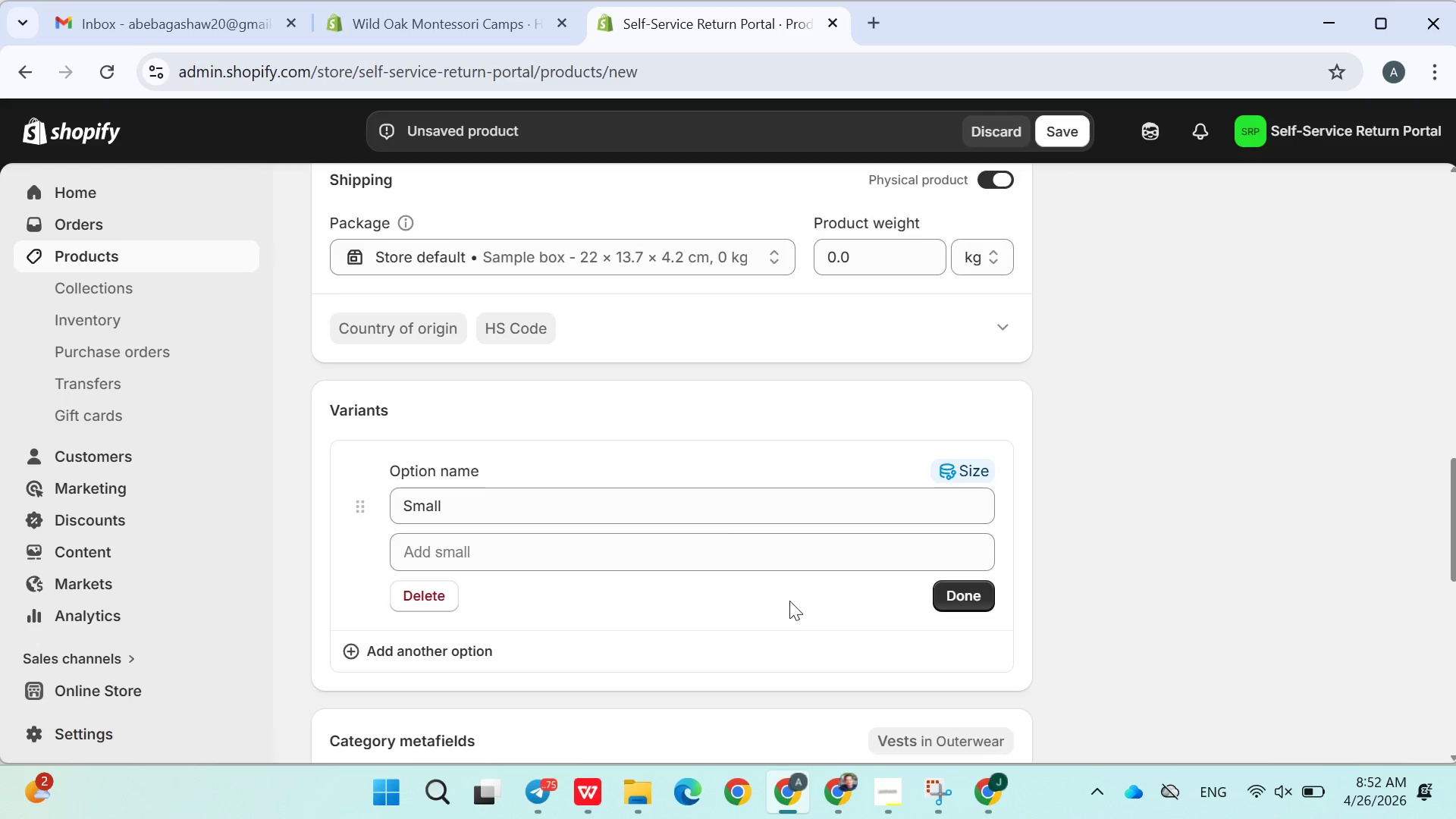 
left_click([944, 588])
 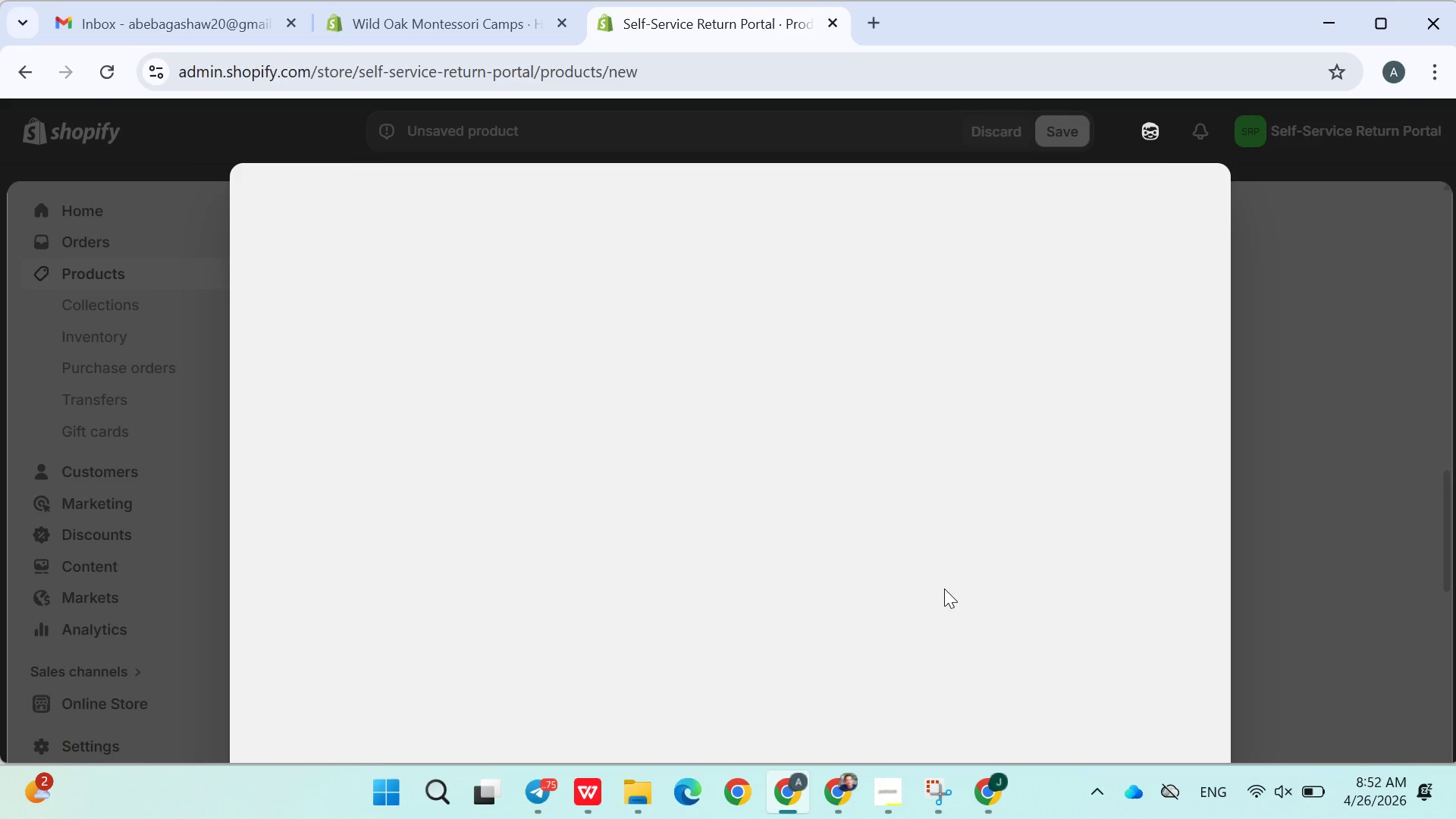 
left_click([1272, 469])
 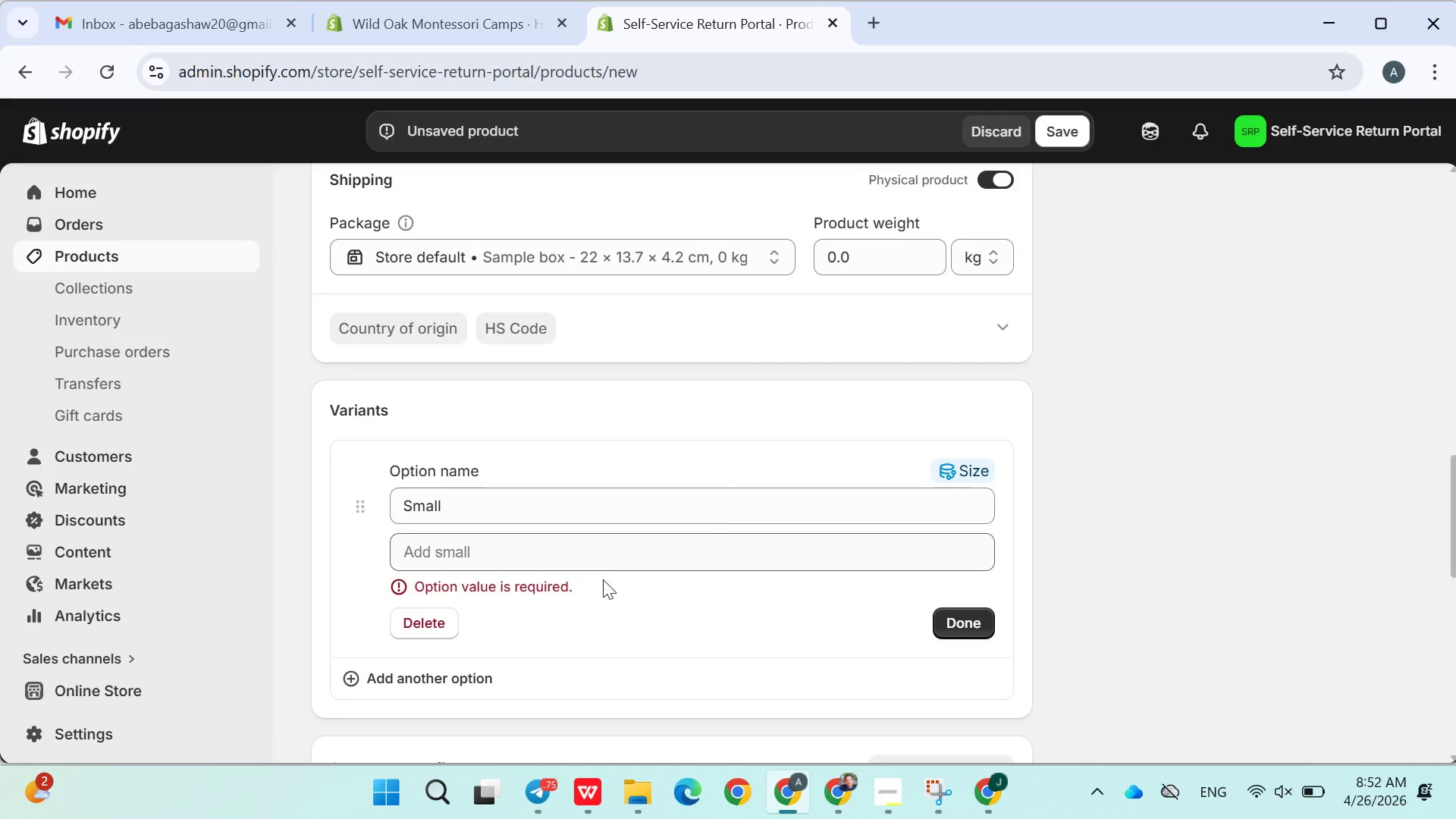 
left_click([529, 554])
 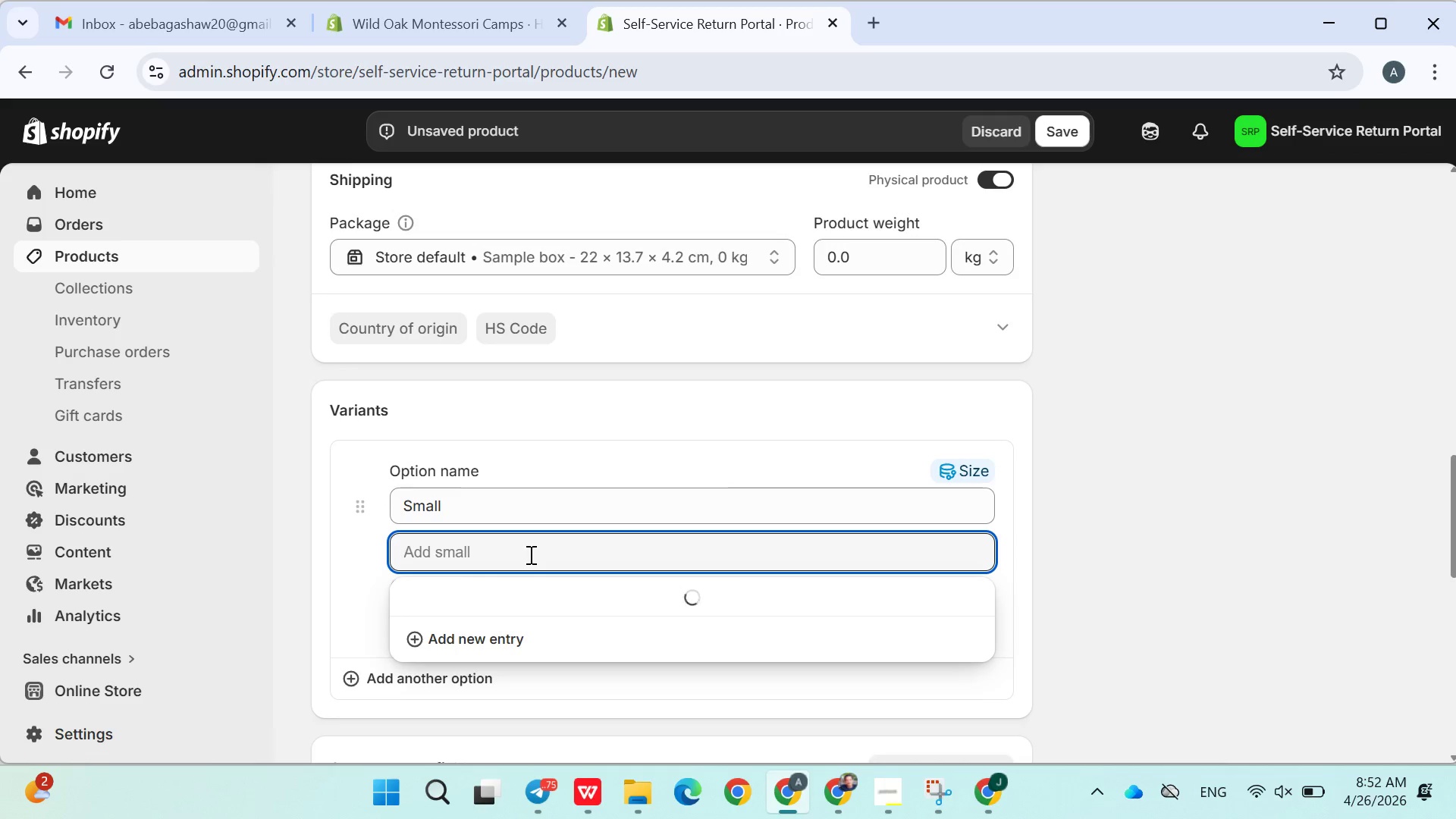 
type(Small)
 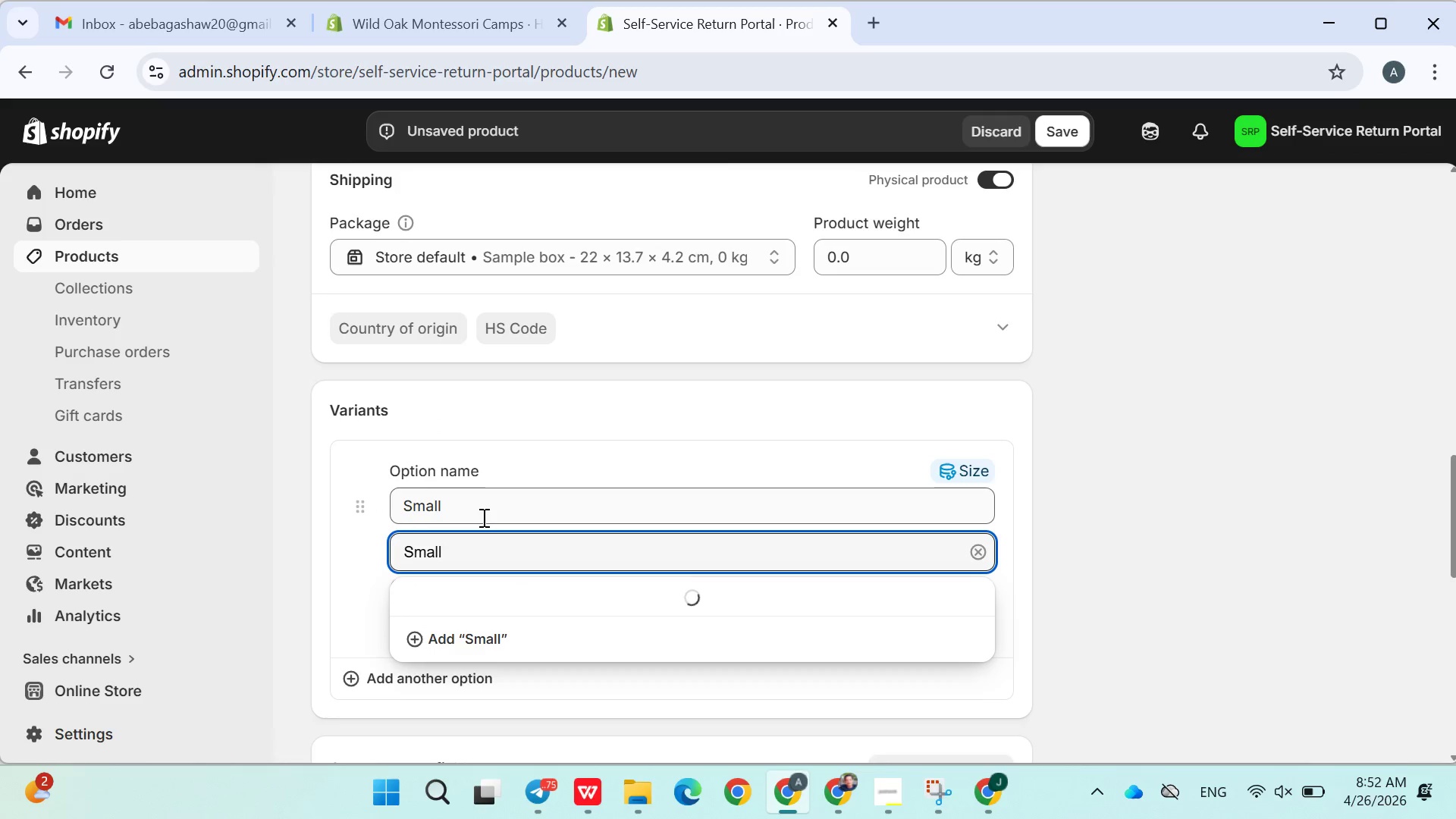 
left_click([473, 510])
 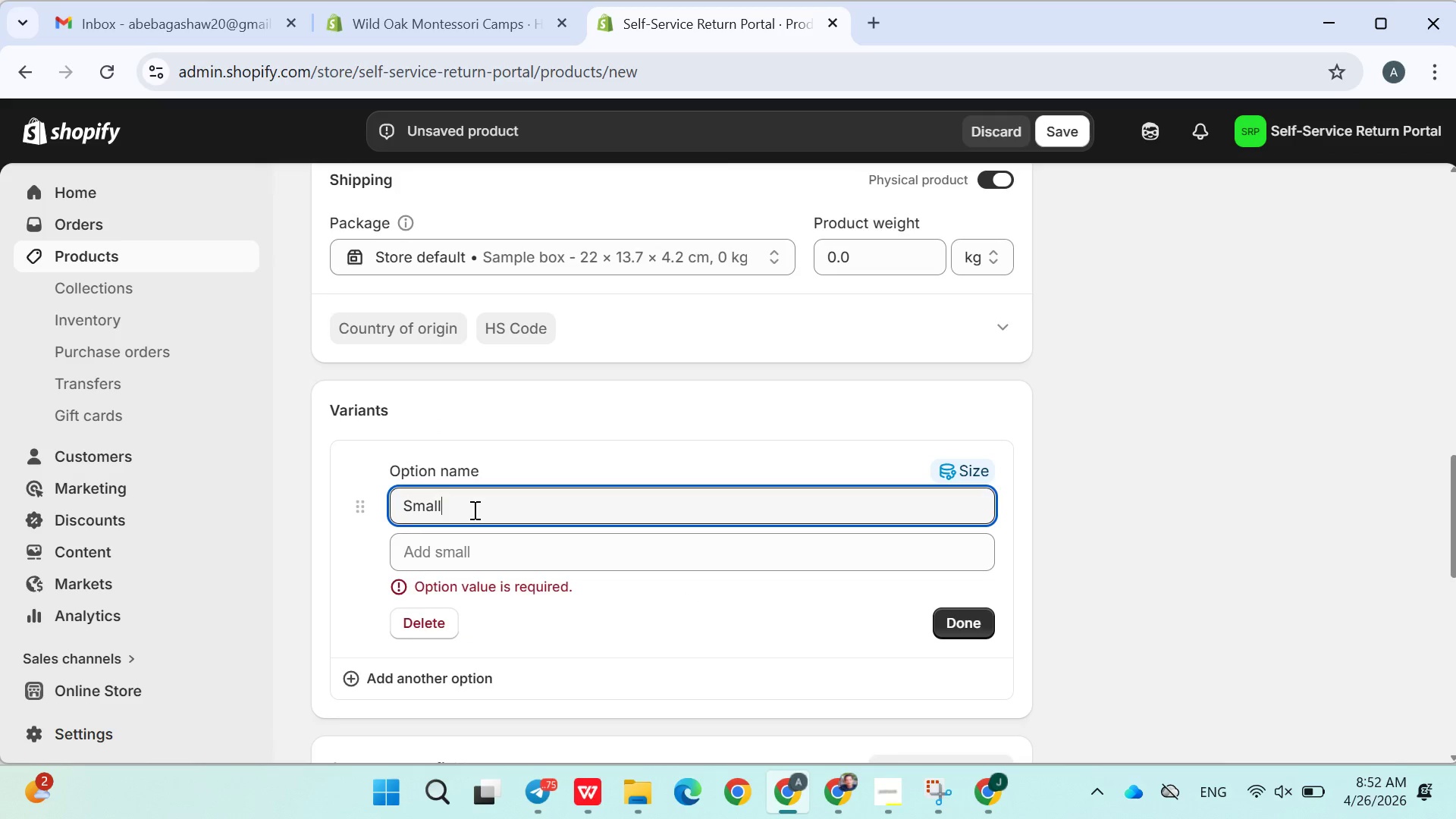 
left_click([473, 510])
 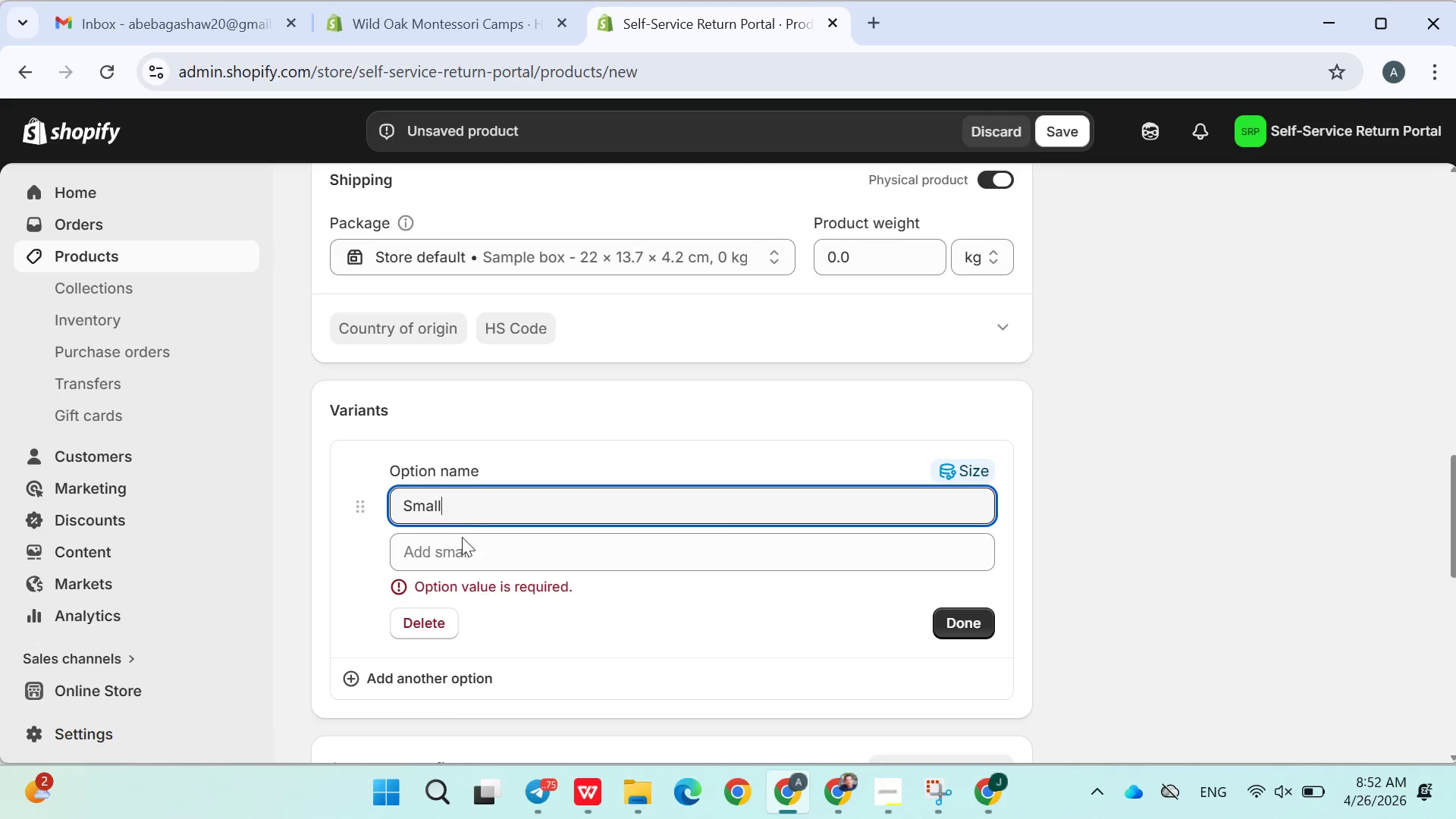 
left_click([460, 547])
 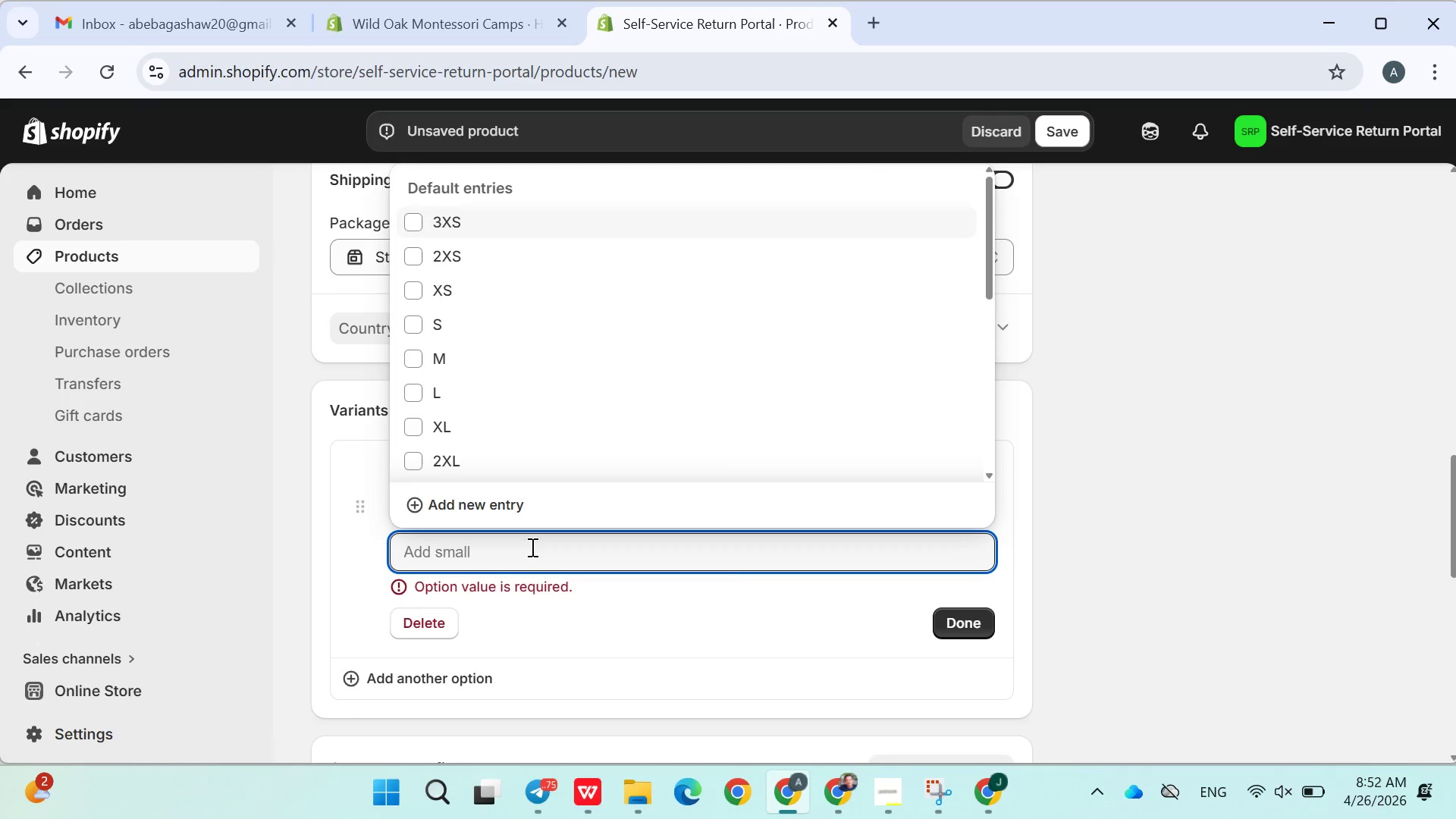 
left_click([648, 629])
 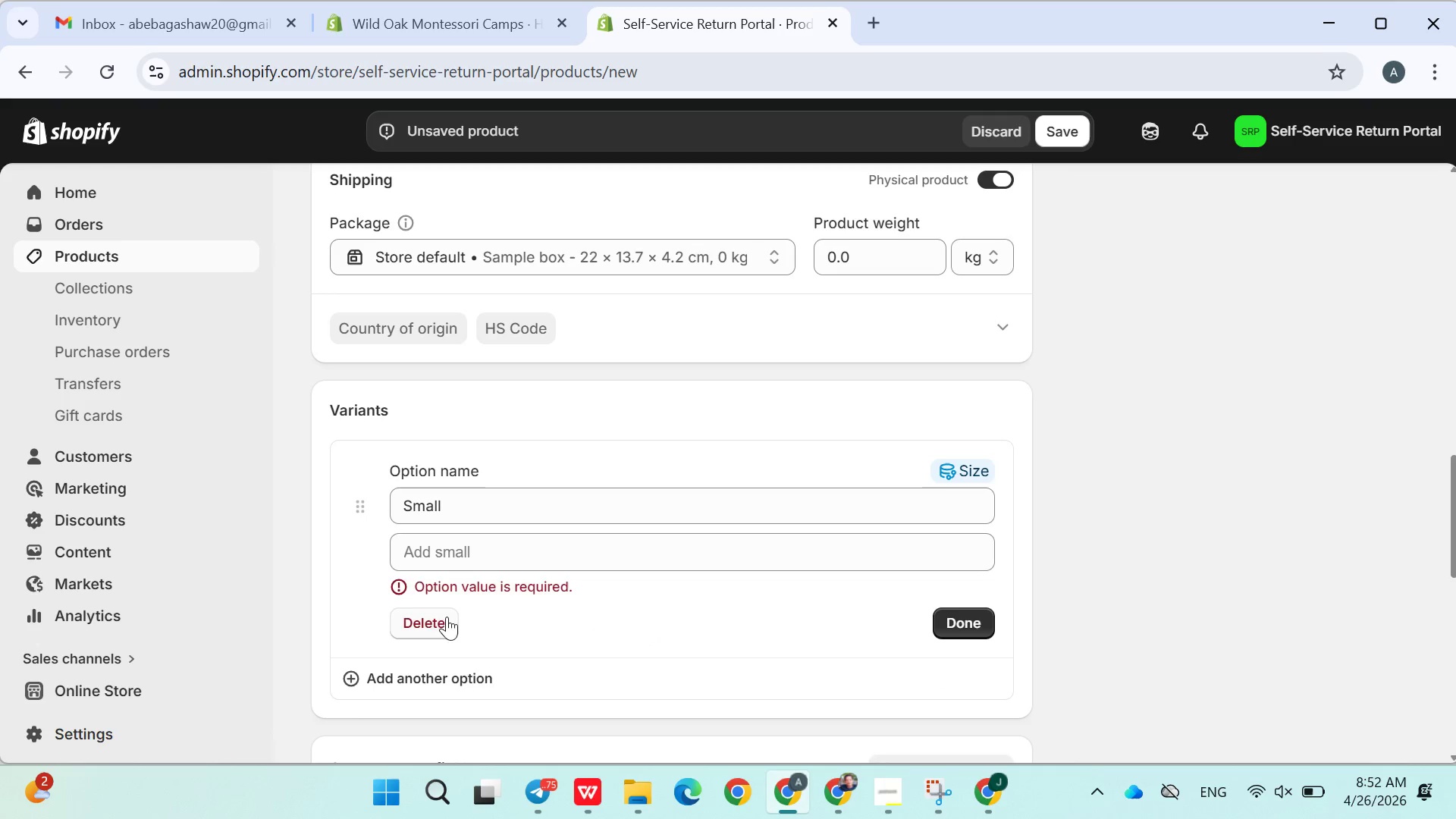 
left_click([431, 613])
 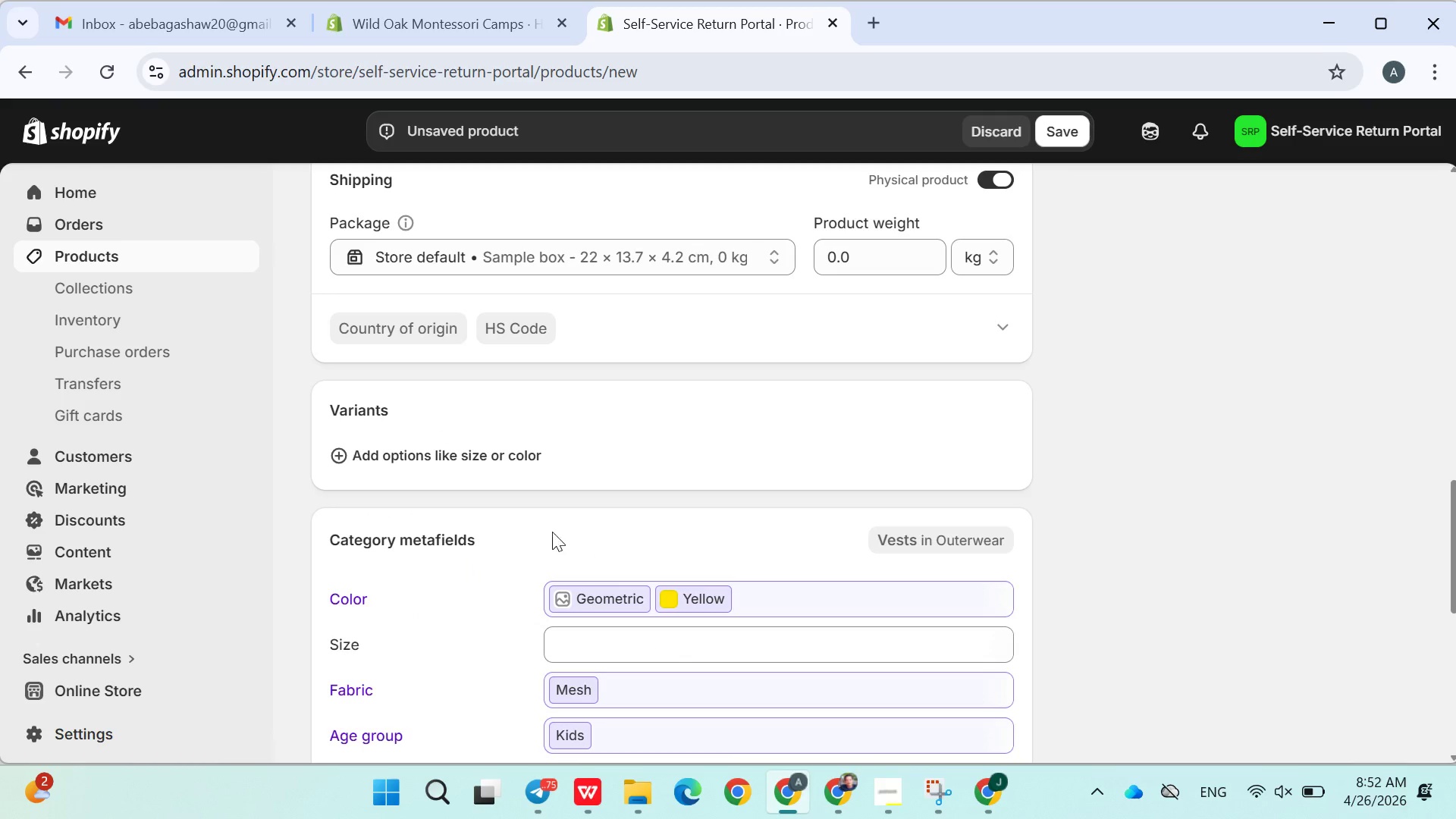 
left_click([435, 451])
 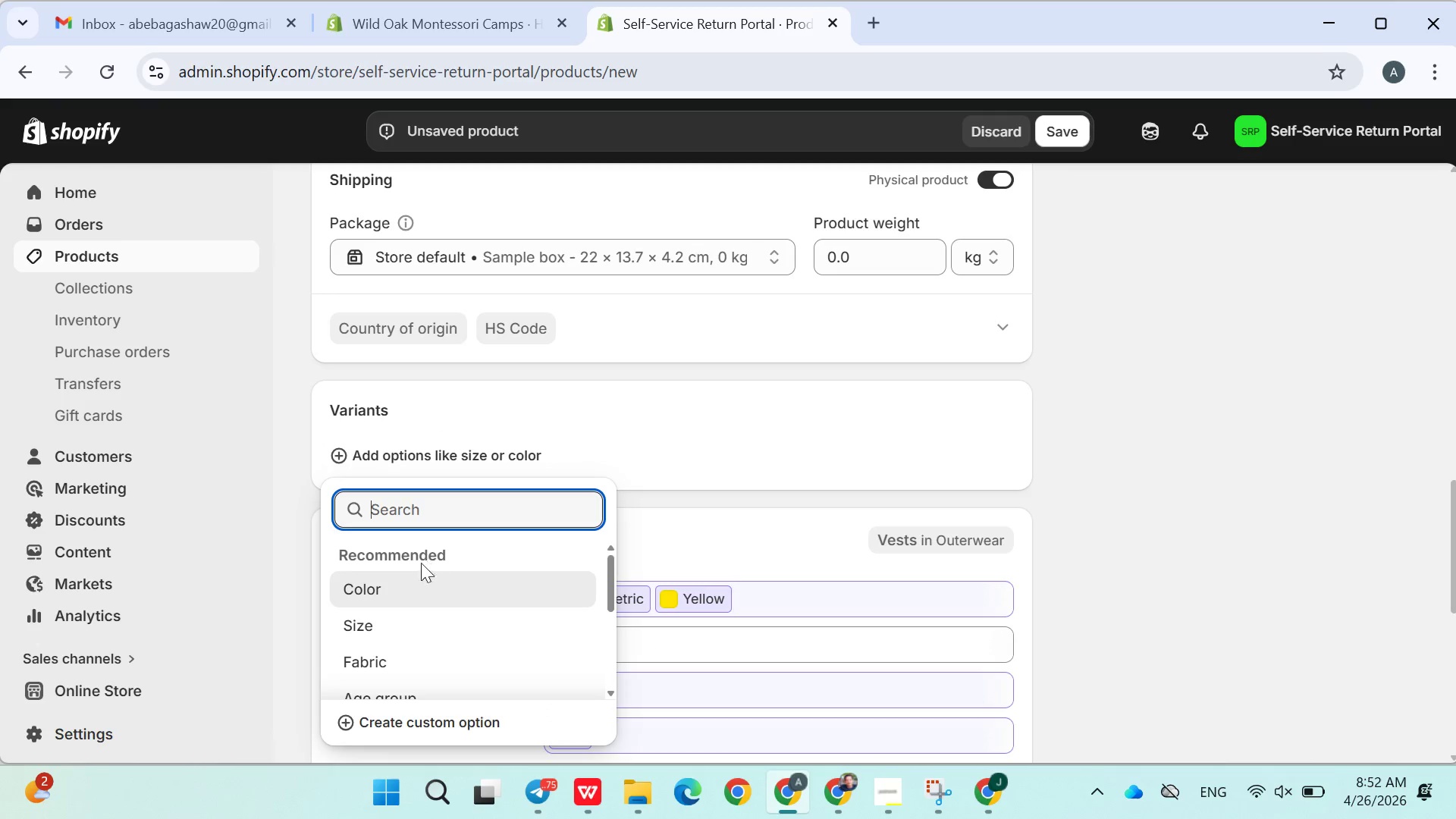 
left_click([406, 618])
 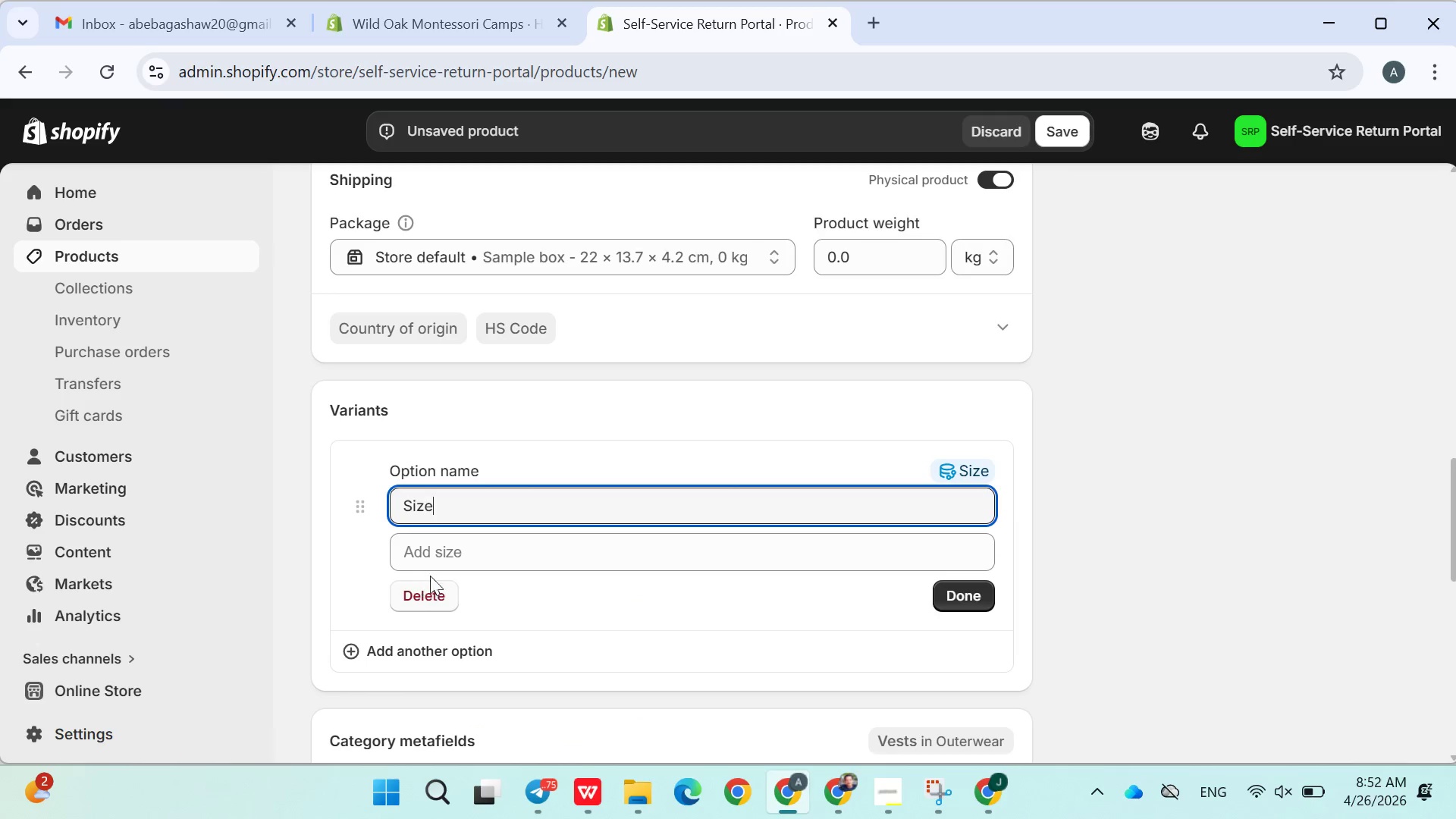 
left_click([441, 554])
 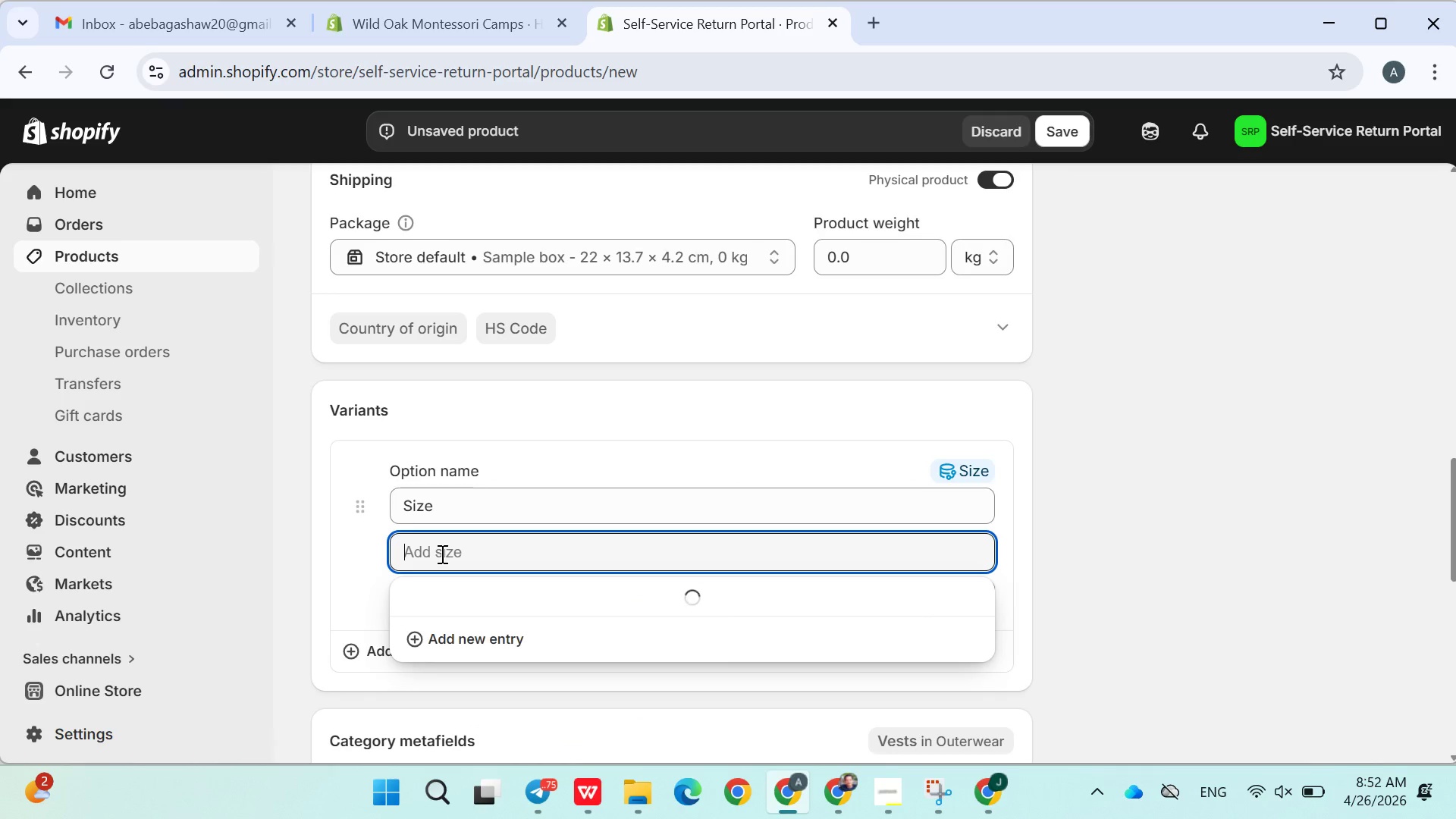 
type(Small)
 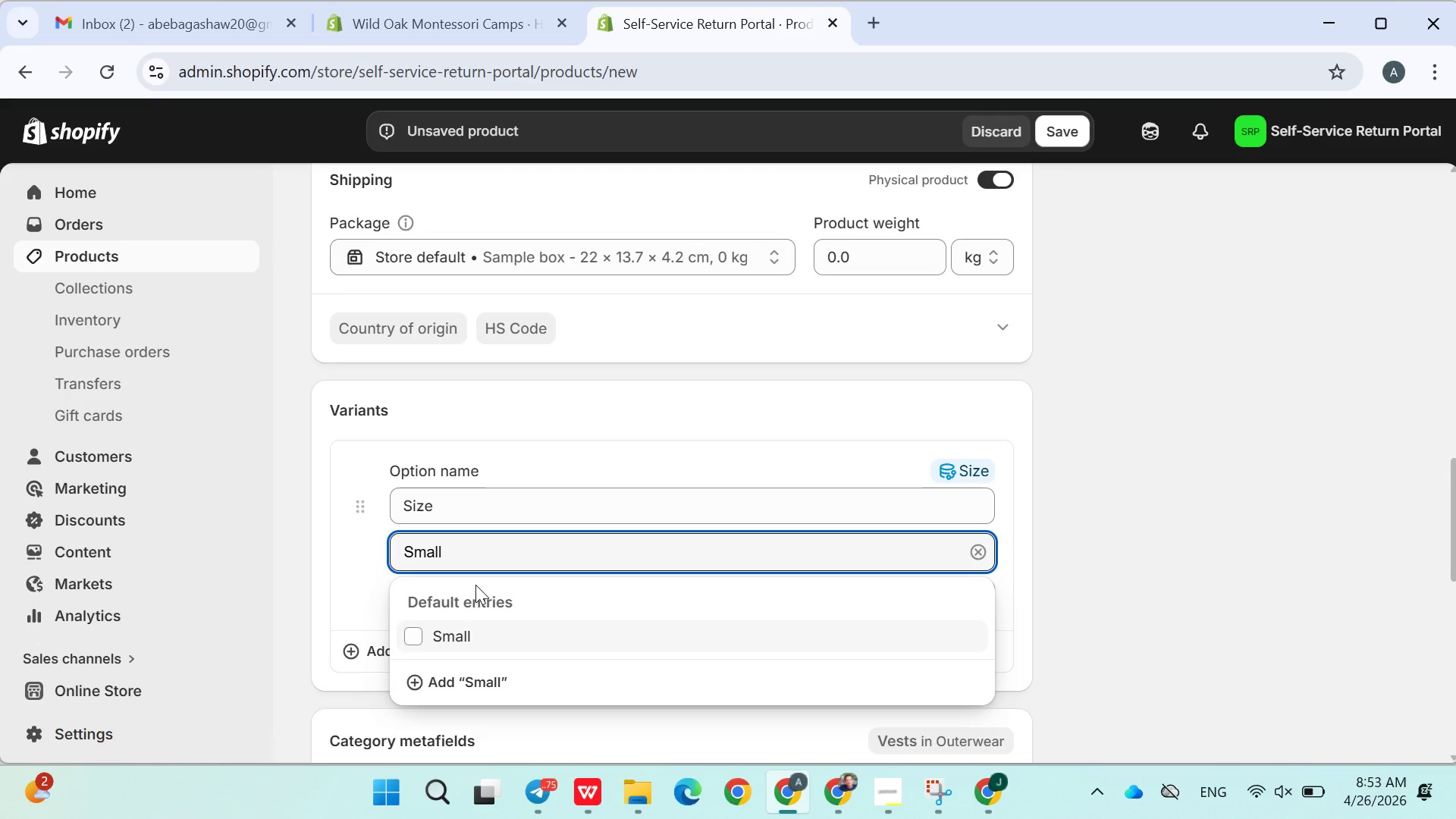 
left_click([436, 642])
 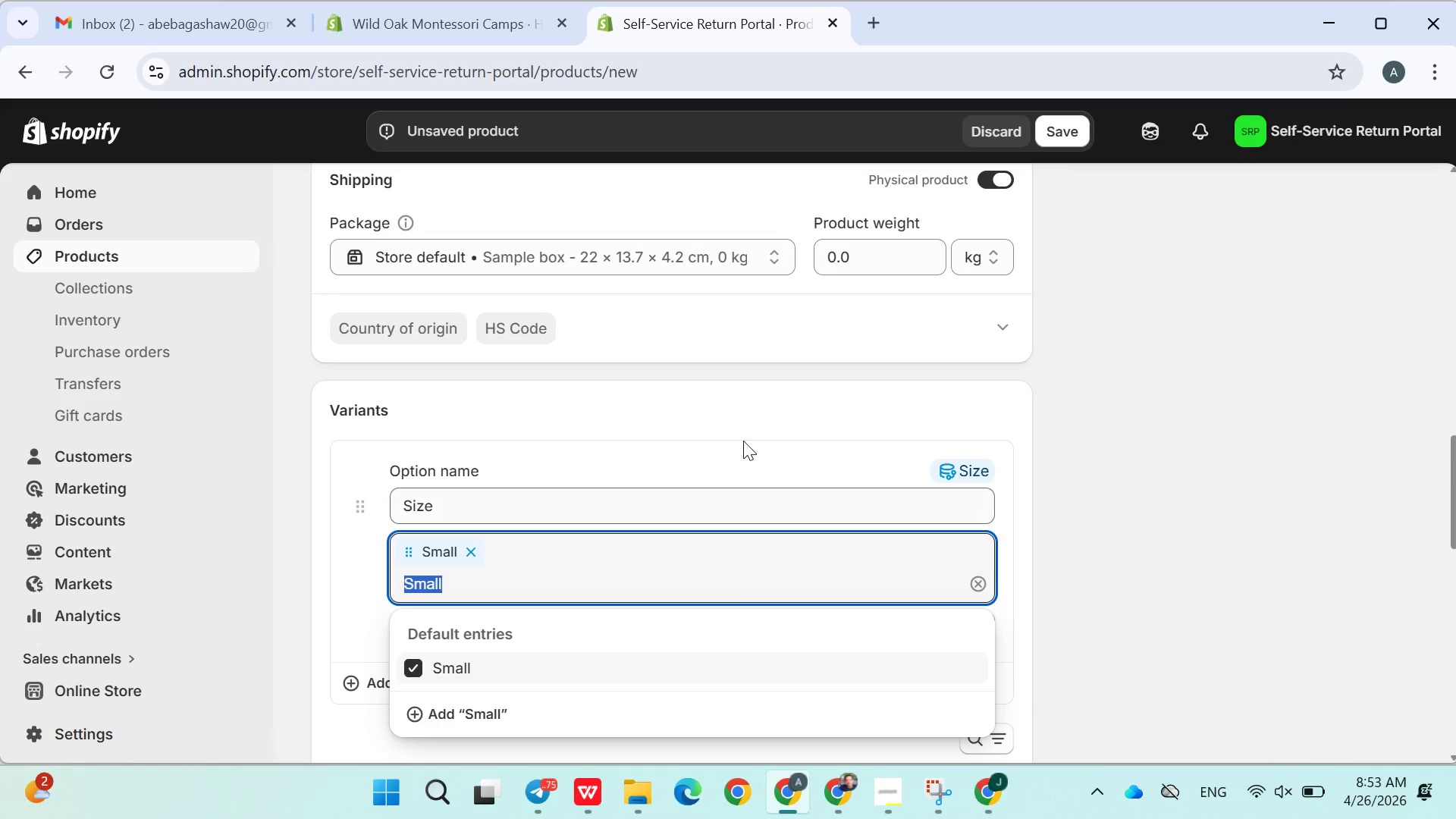 
left_click([722, 446])
 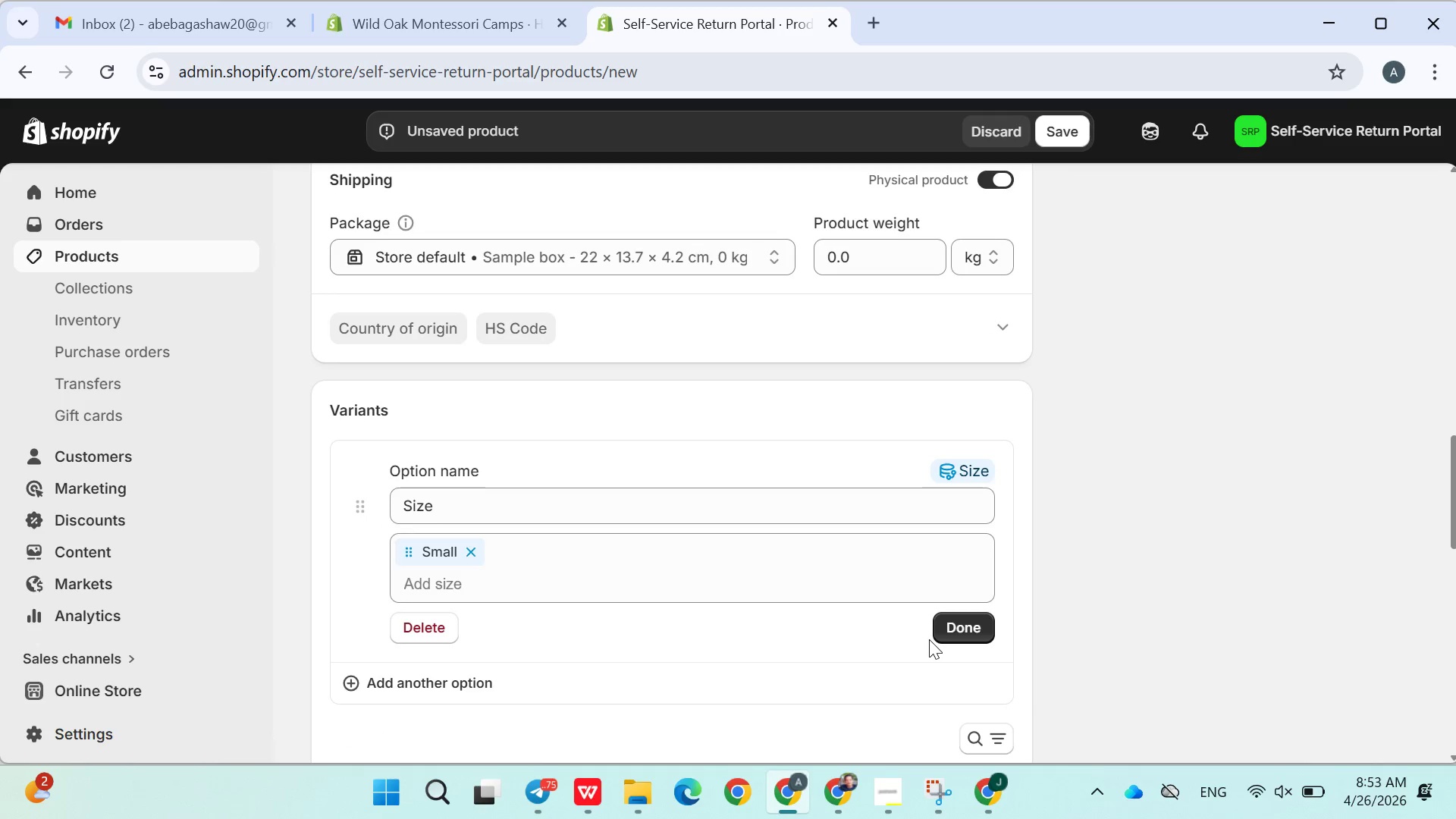 
left_click([952, 634])
 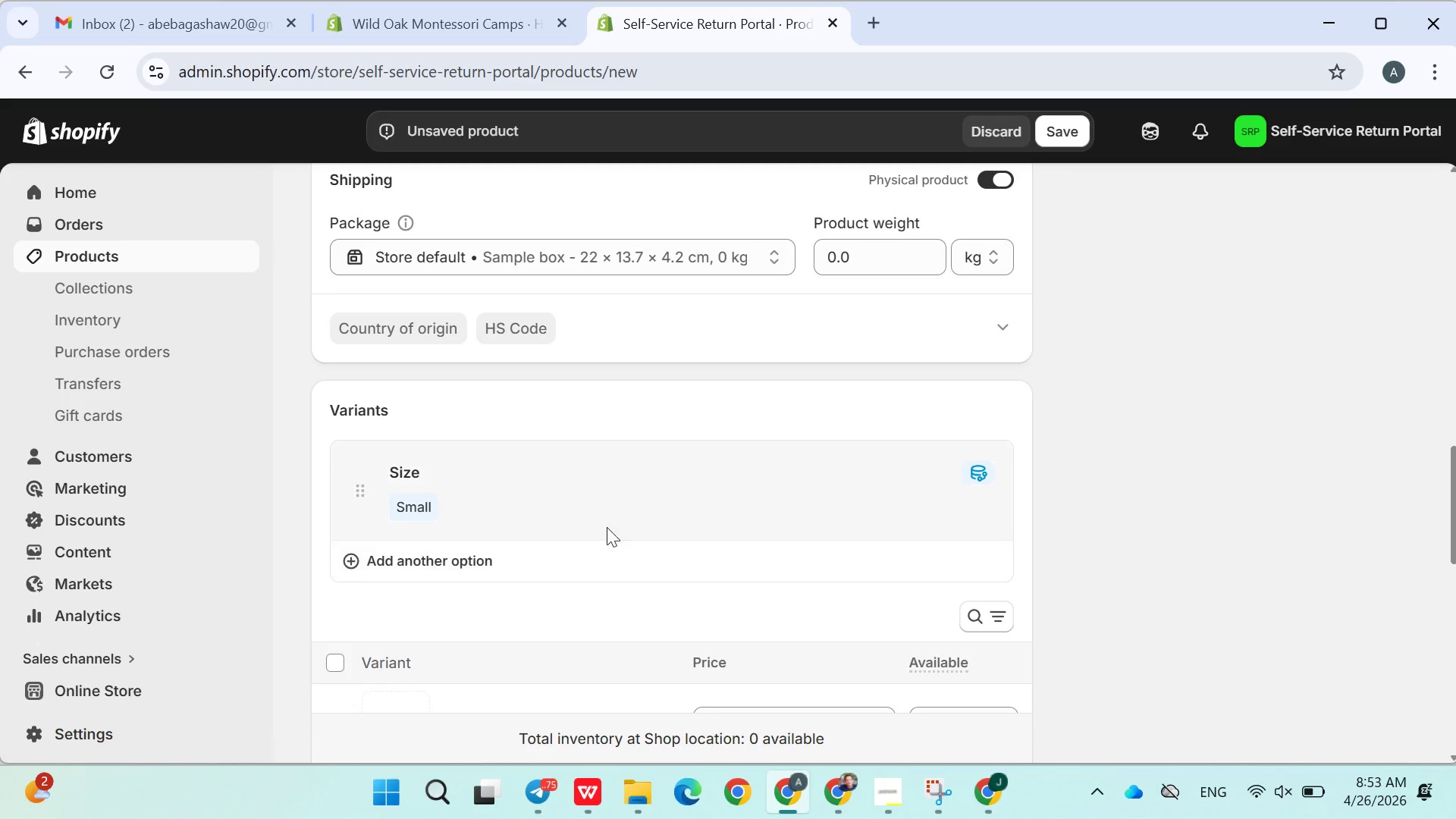 
left_click([475, 549])
 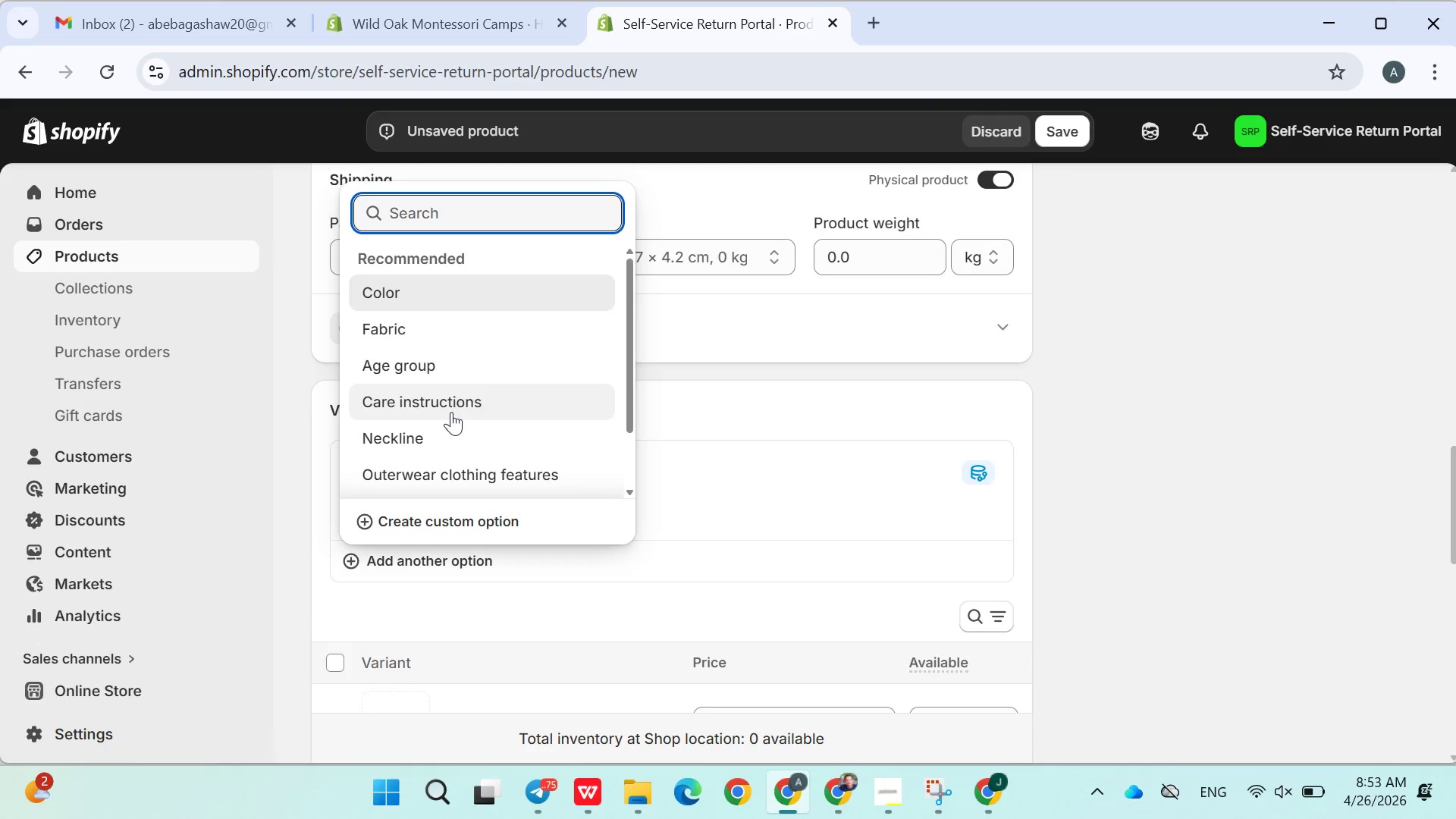 
wait(6.0)
 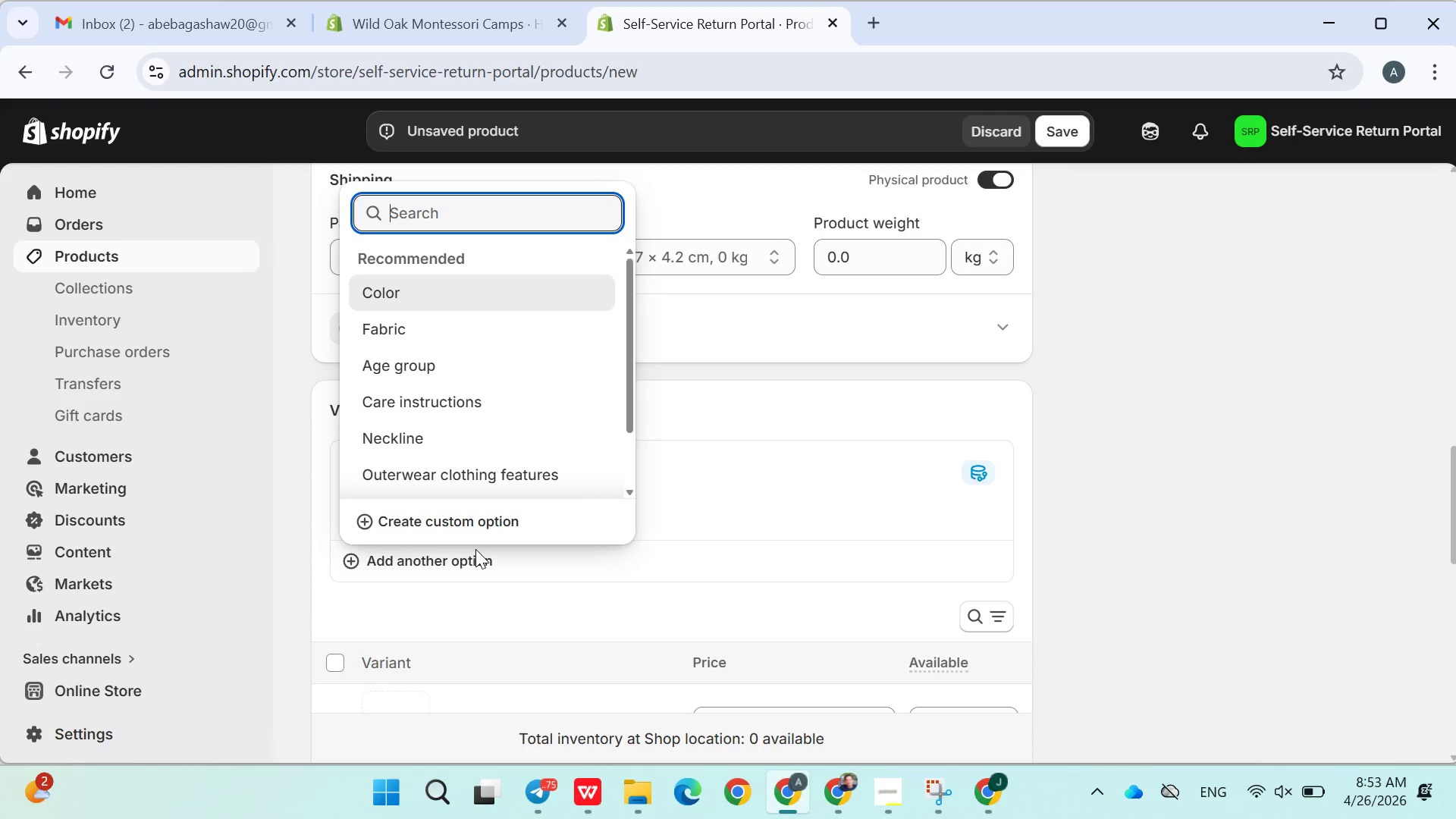 
type(si)
key(Backspace)
key(Backspace)
 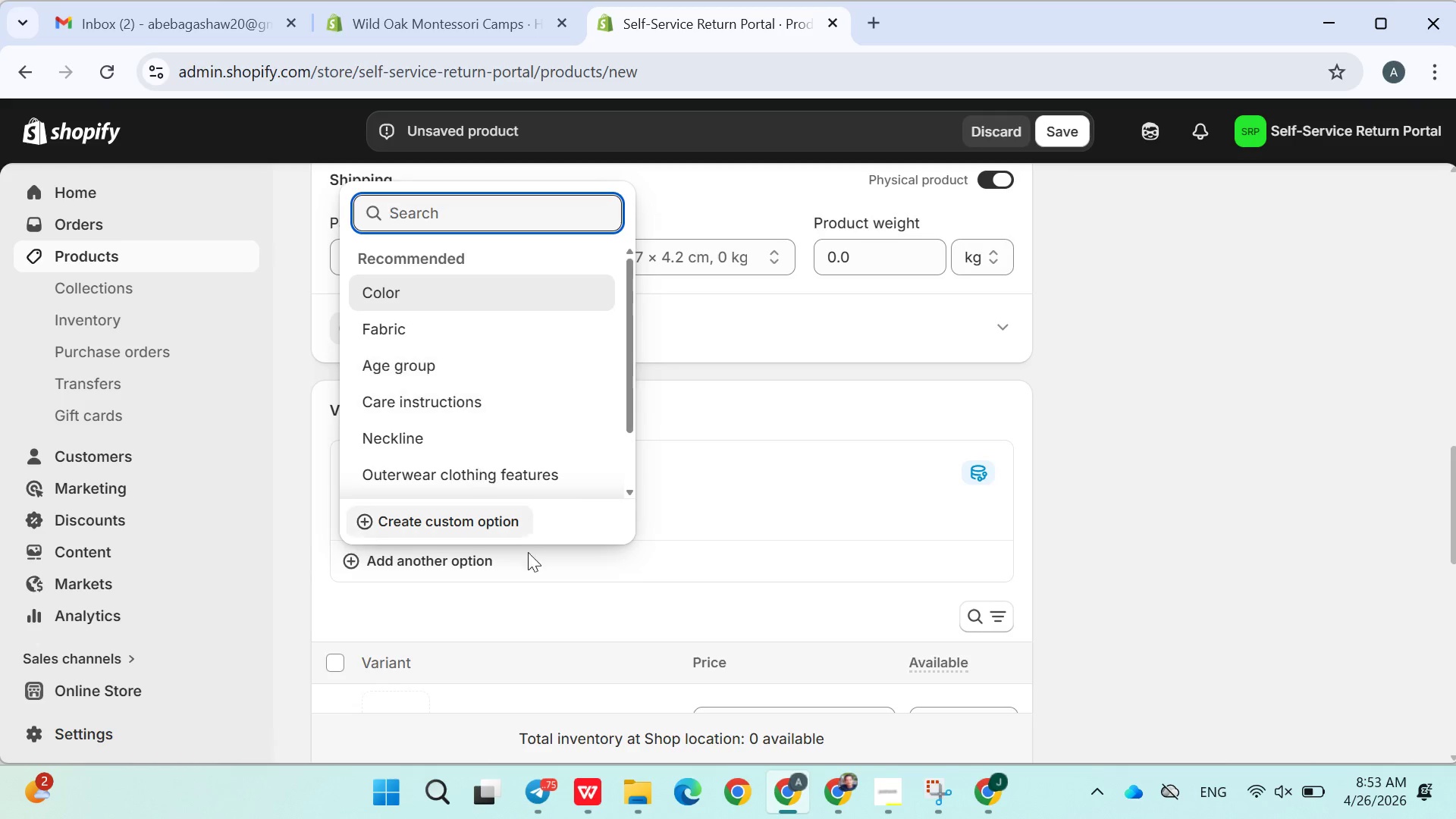 
left_click([531, 598])
 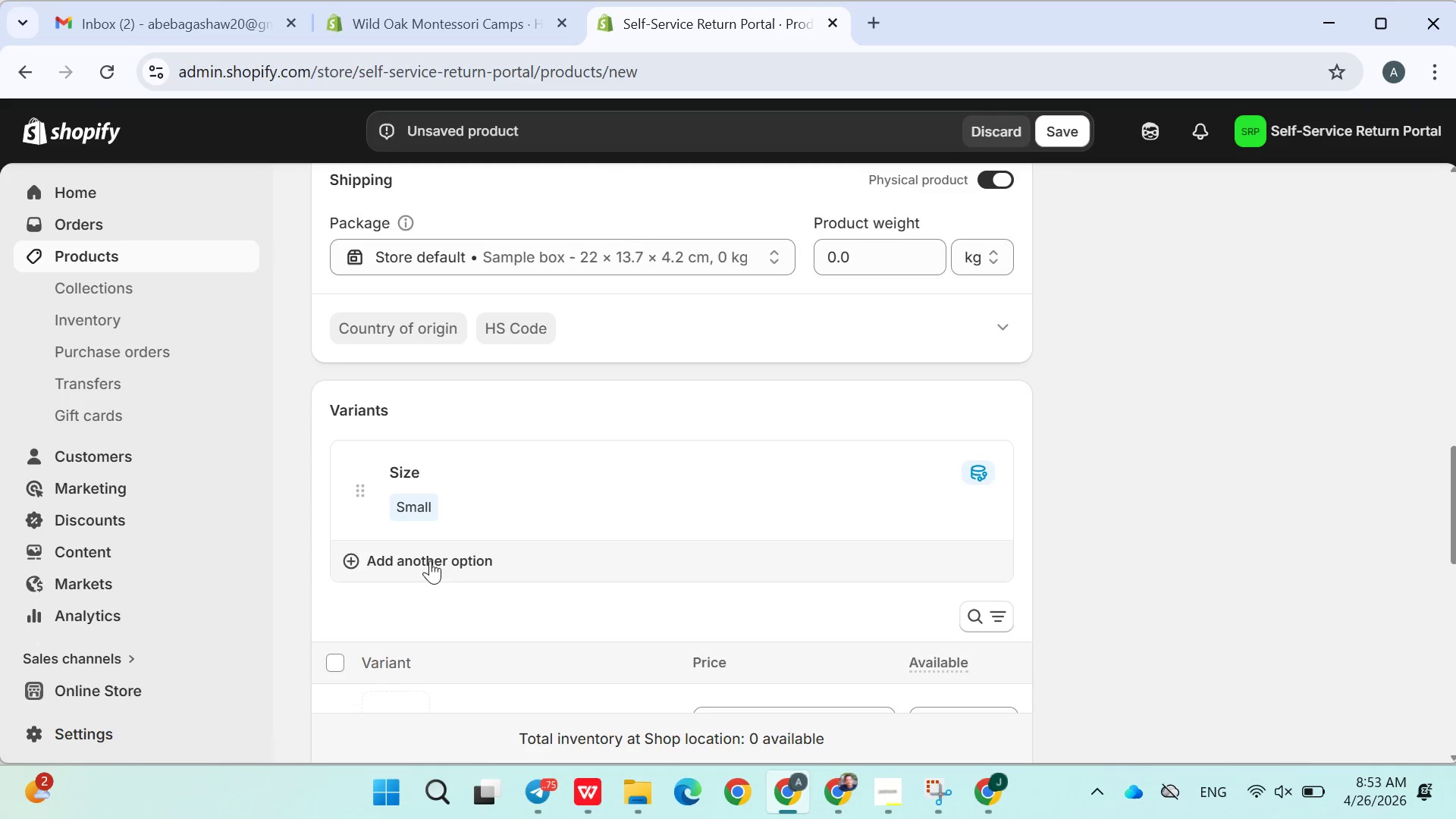 
left_click([429, 560])
 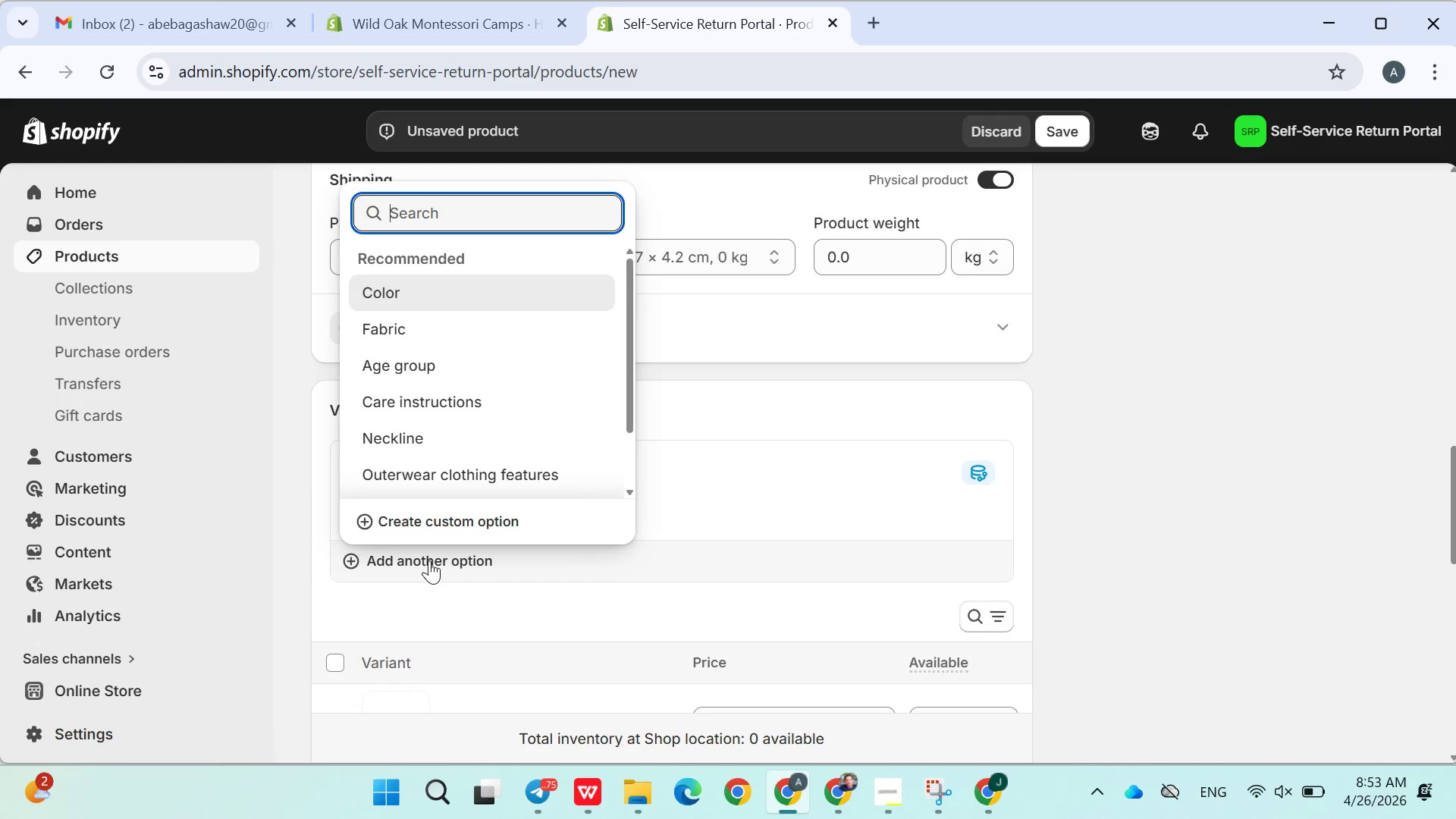 
left_click([463, 622])
 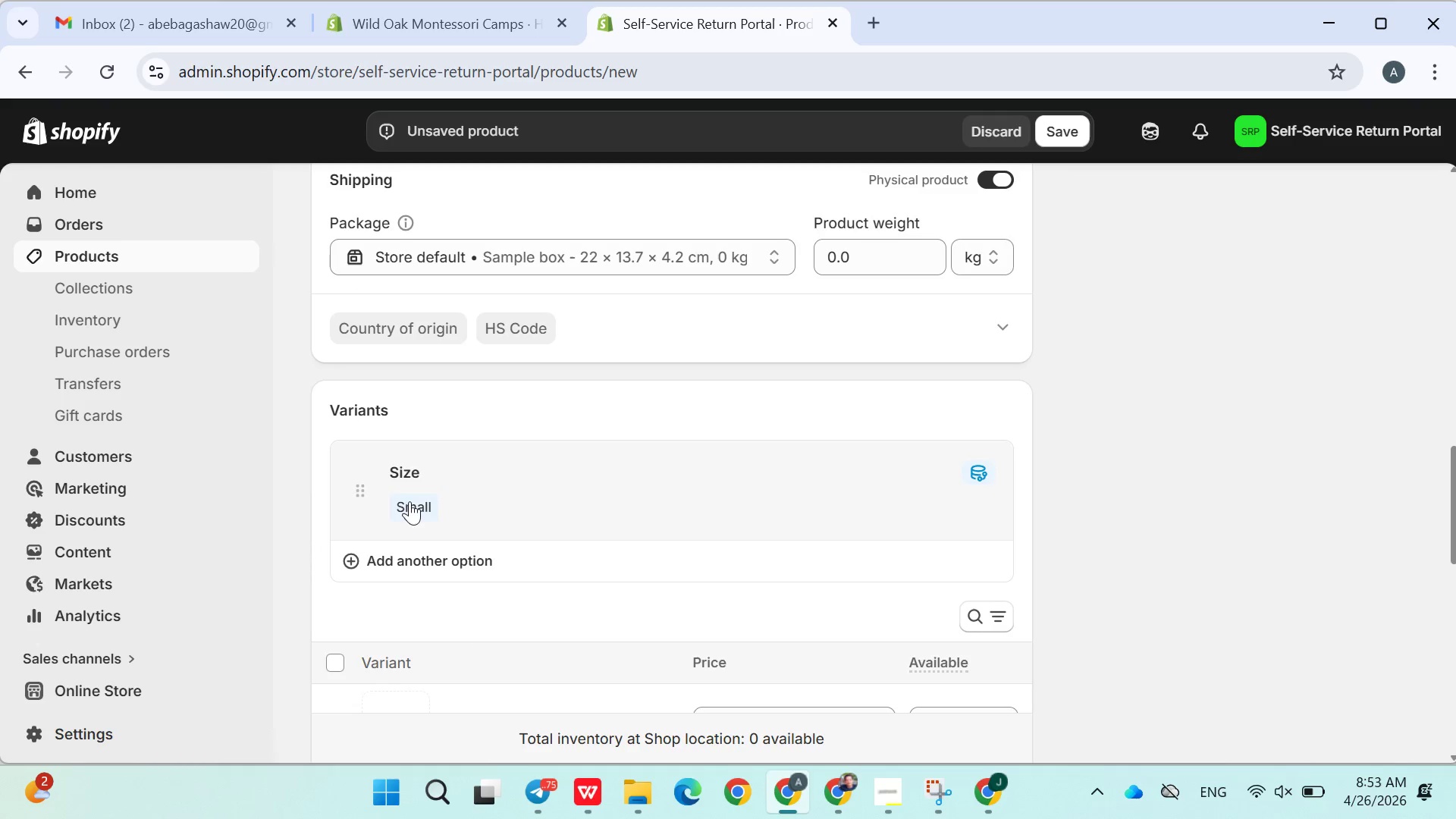 
left_click([403, 486])
 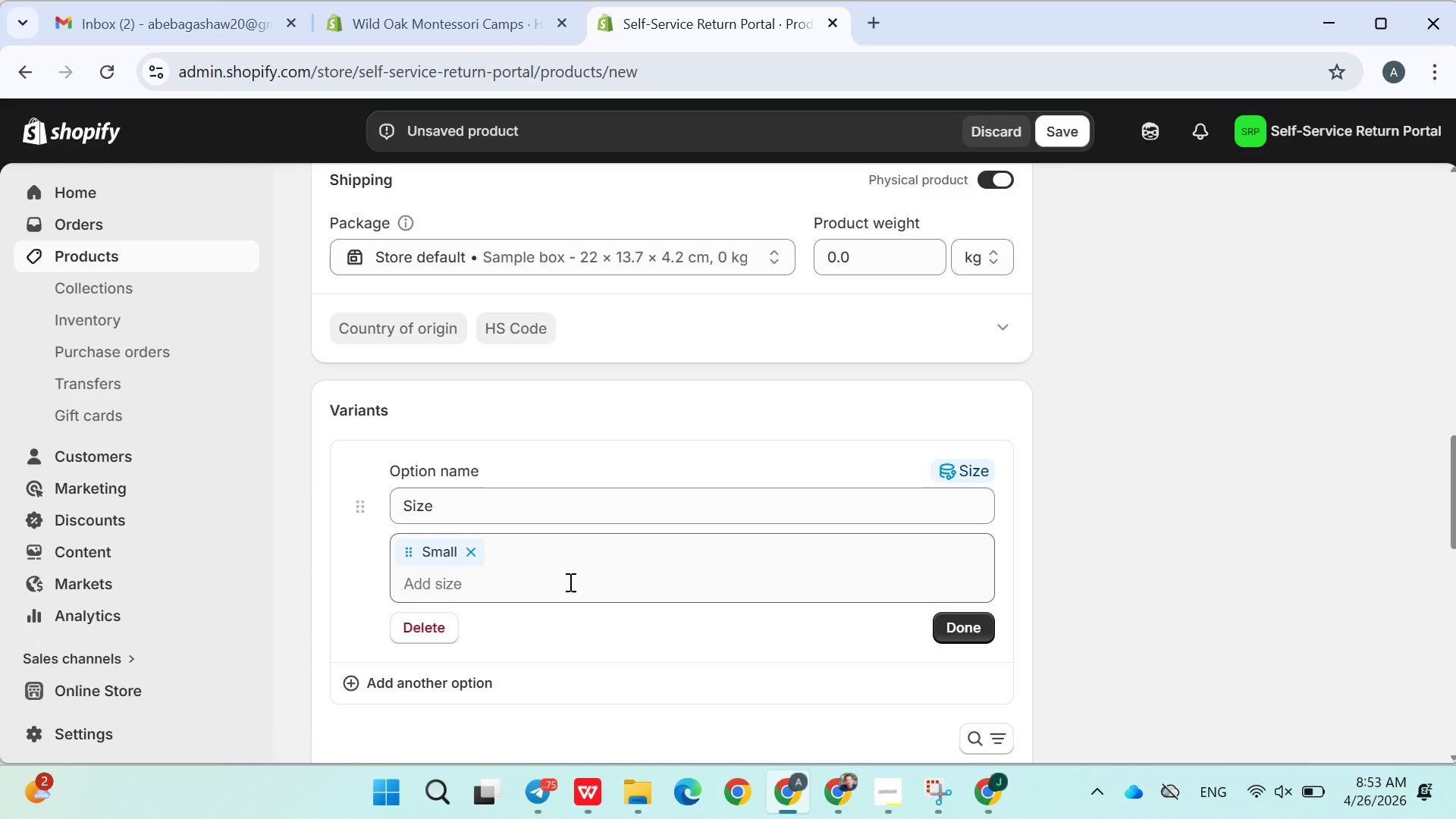 
left_click([420, 591])
 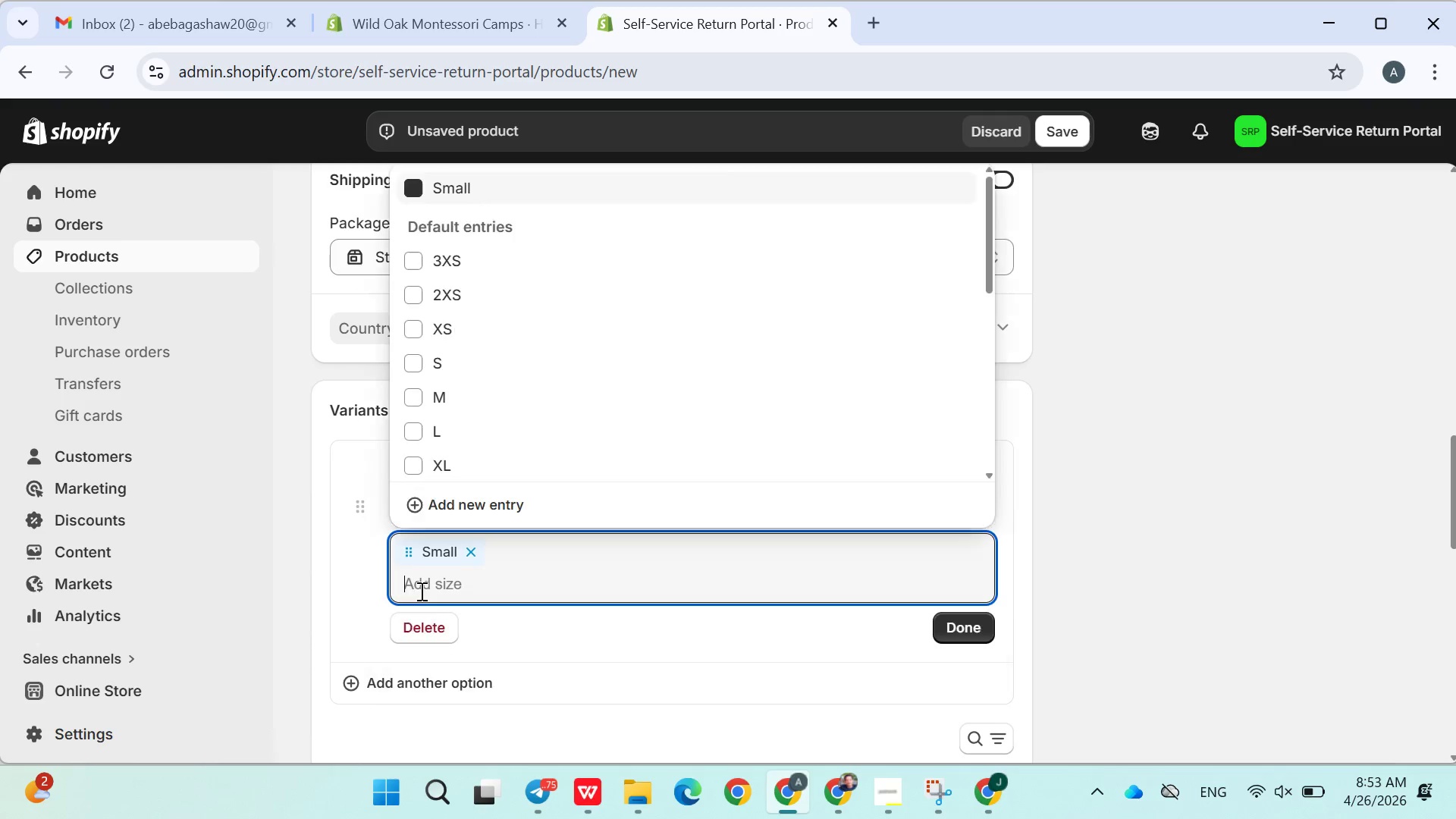 
type(Medium)
 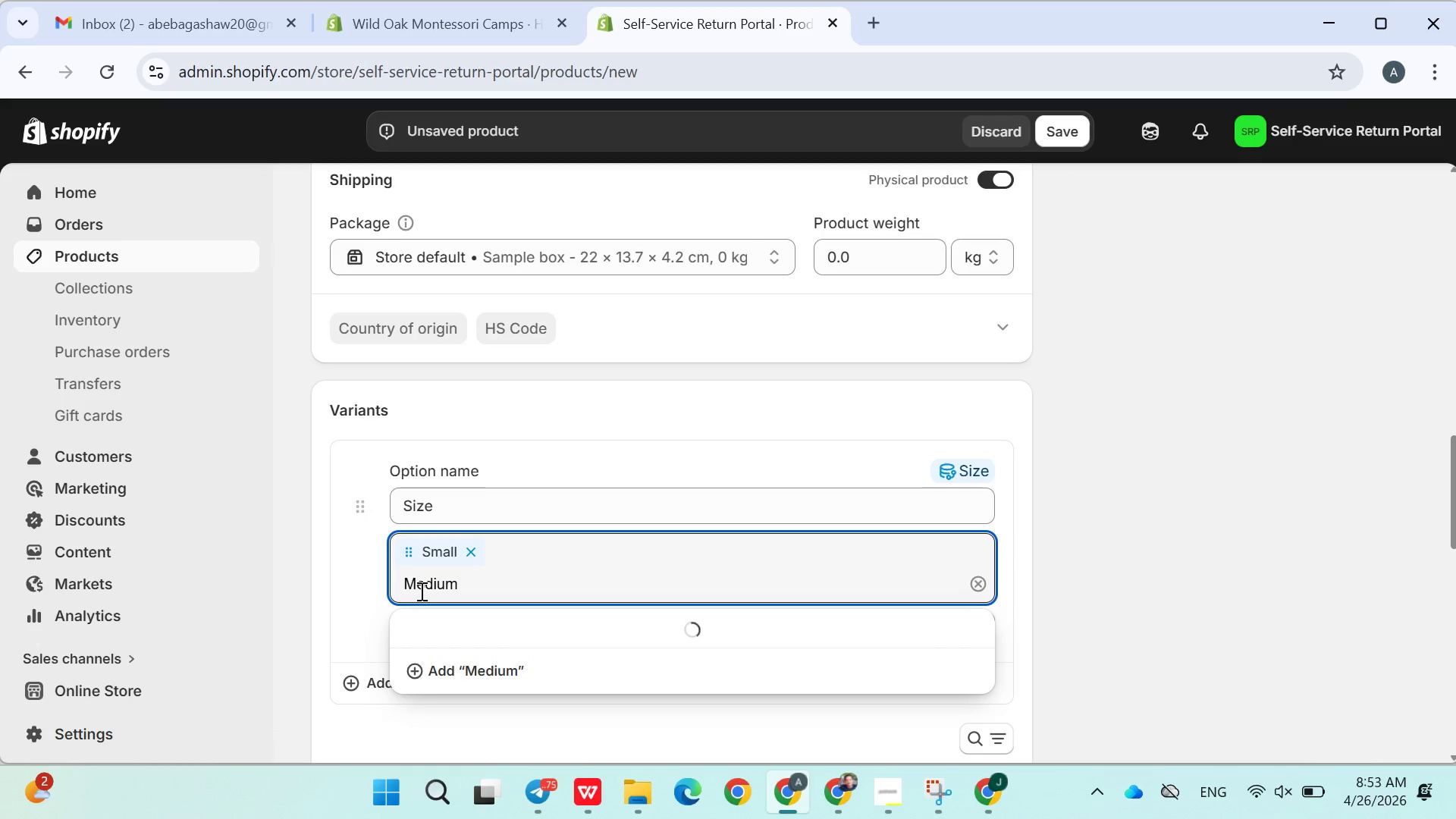 
key(Enter)
 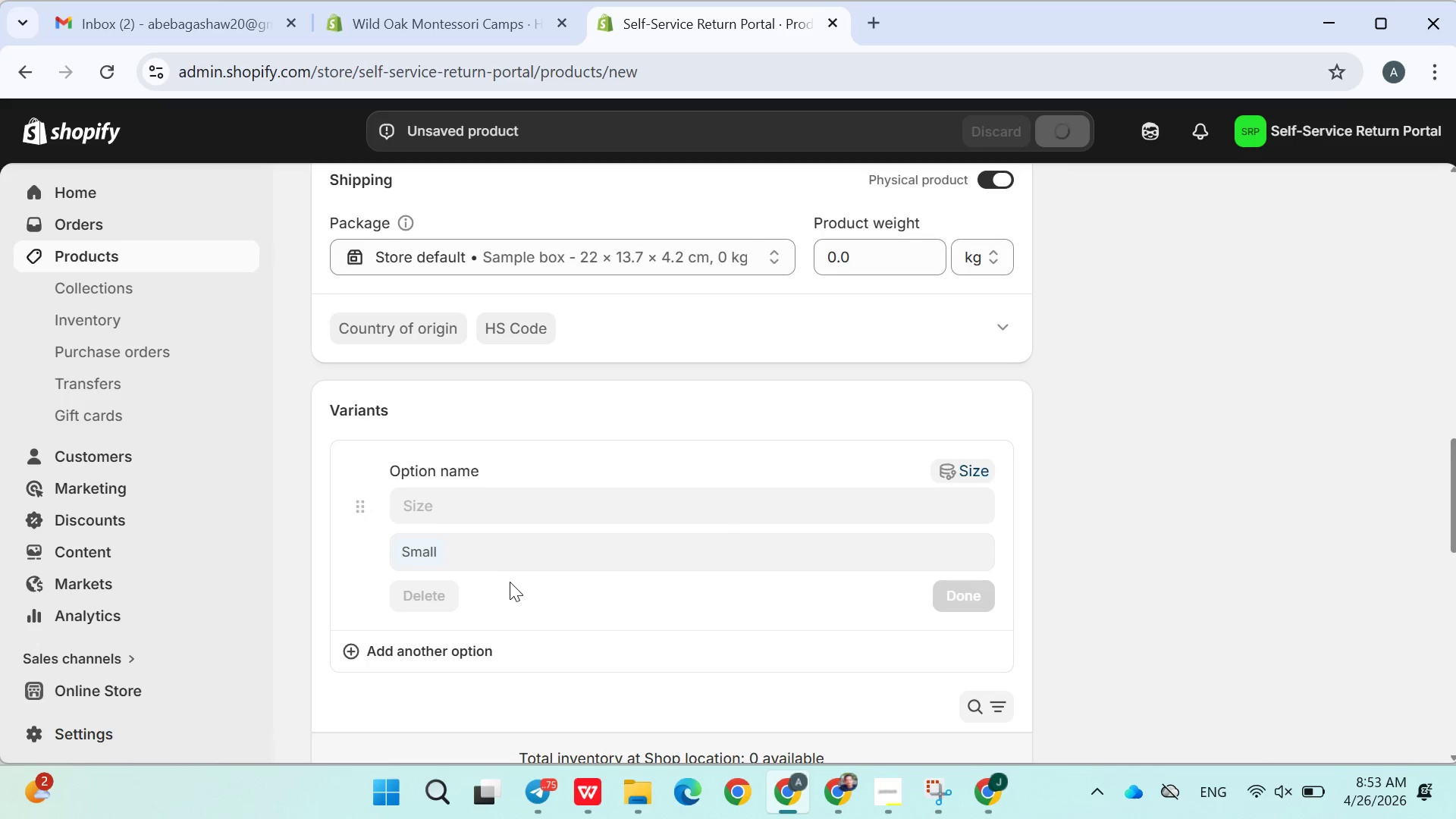 
left_click([656, 582])
 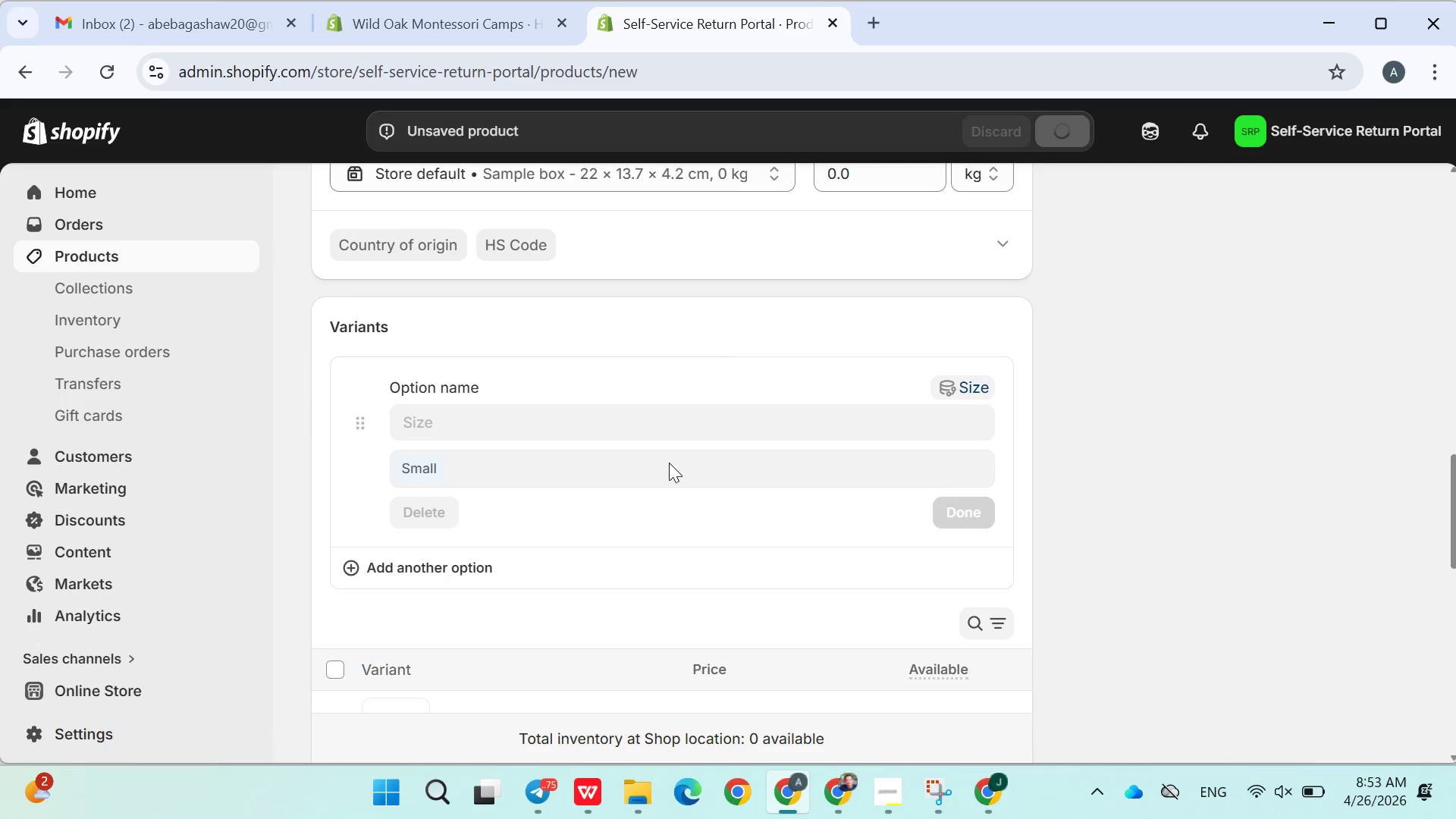 
left_click([780, 535])
 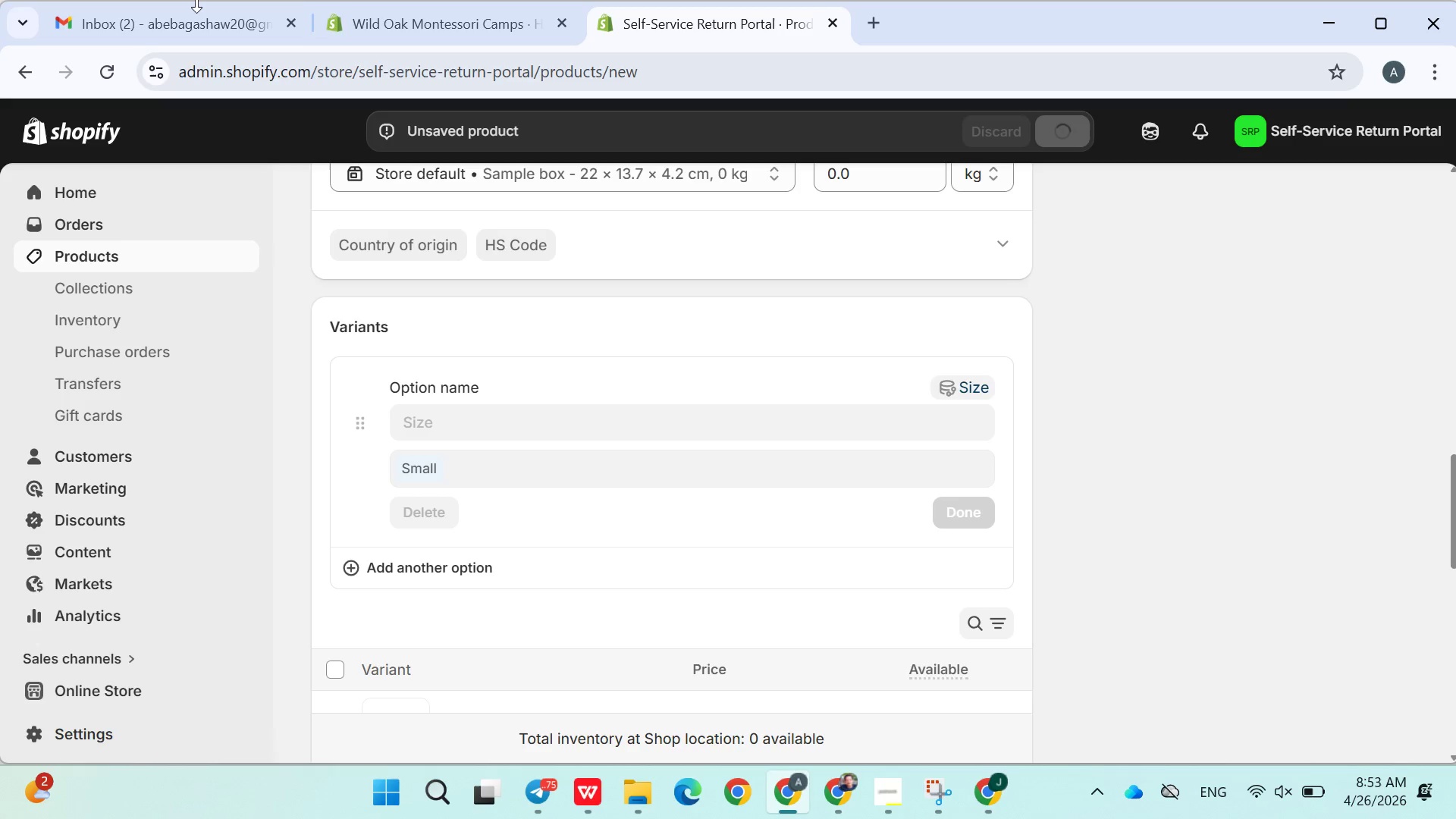 
left_click([206, 41])
 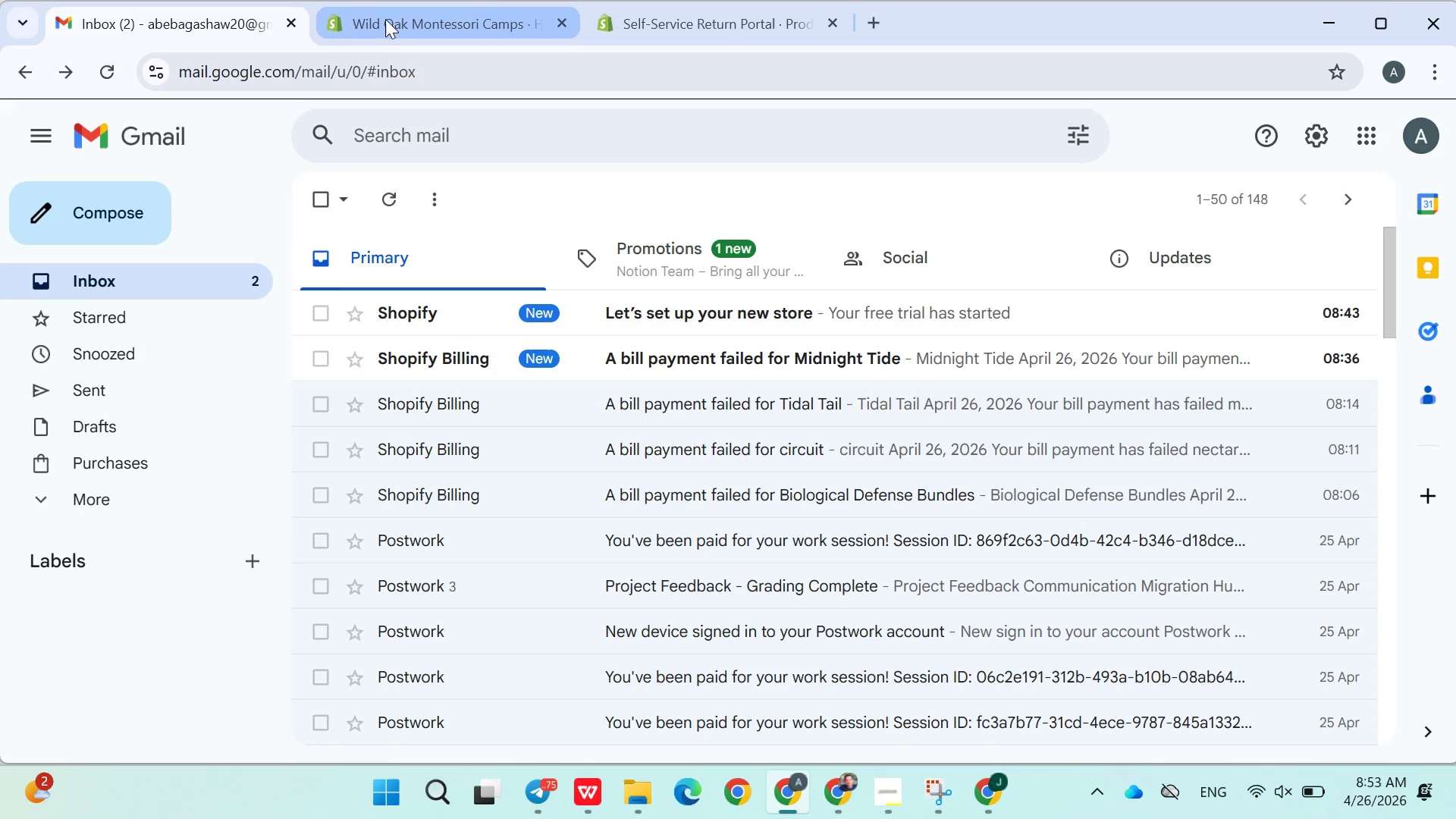 
left_click([648, 26])
 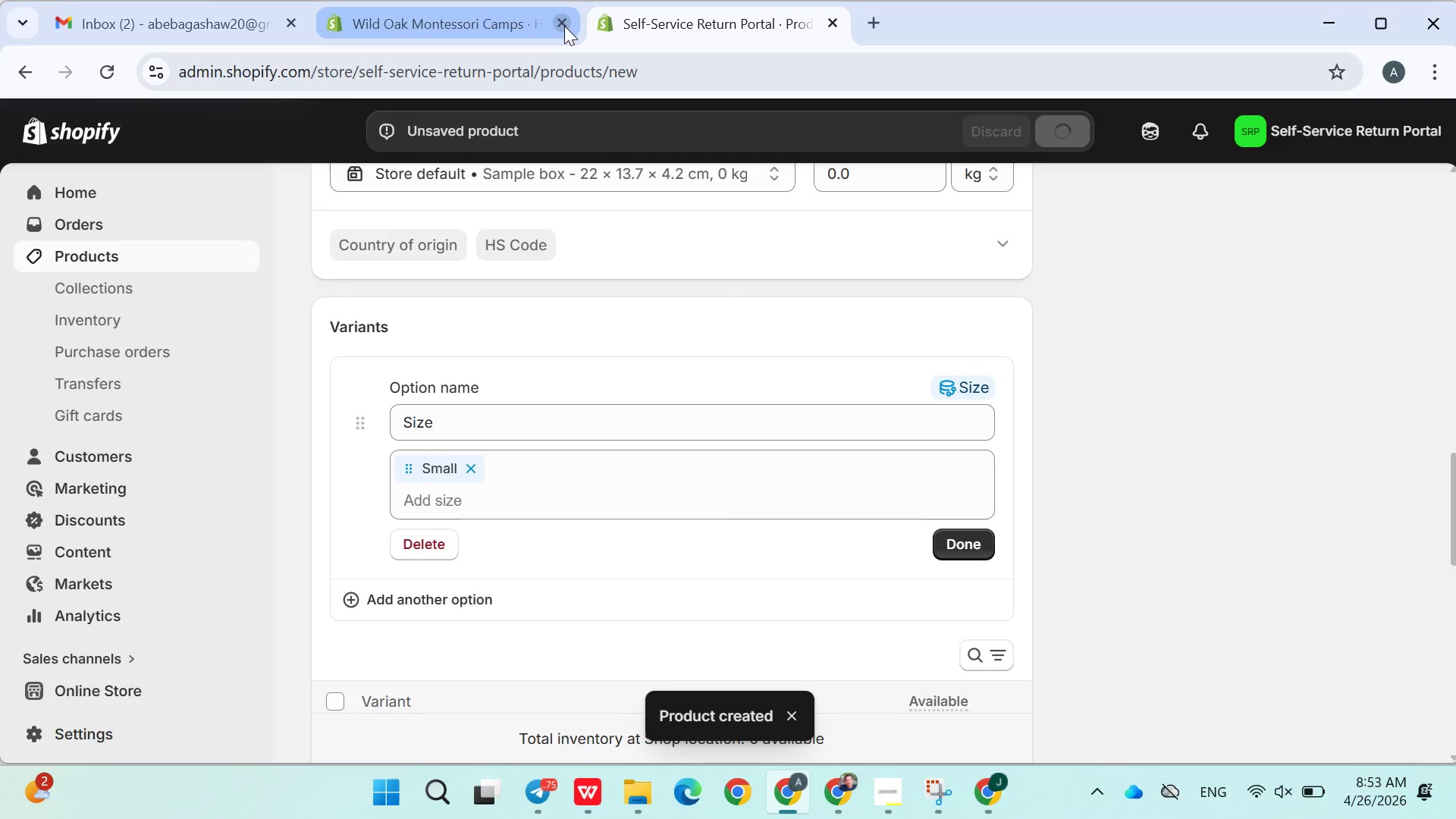 
left_click([507, 21])
 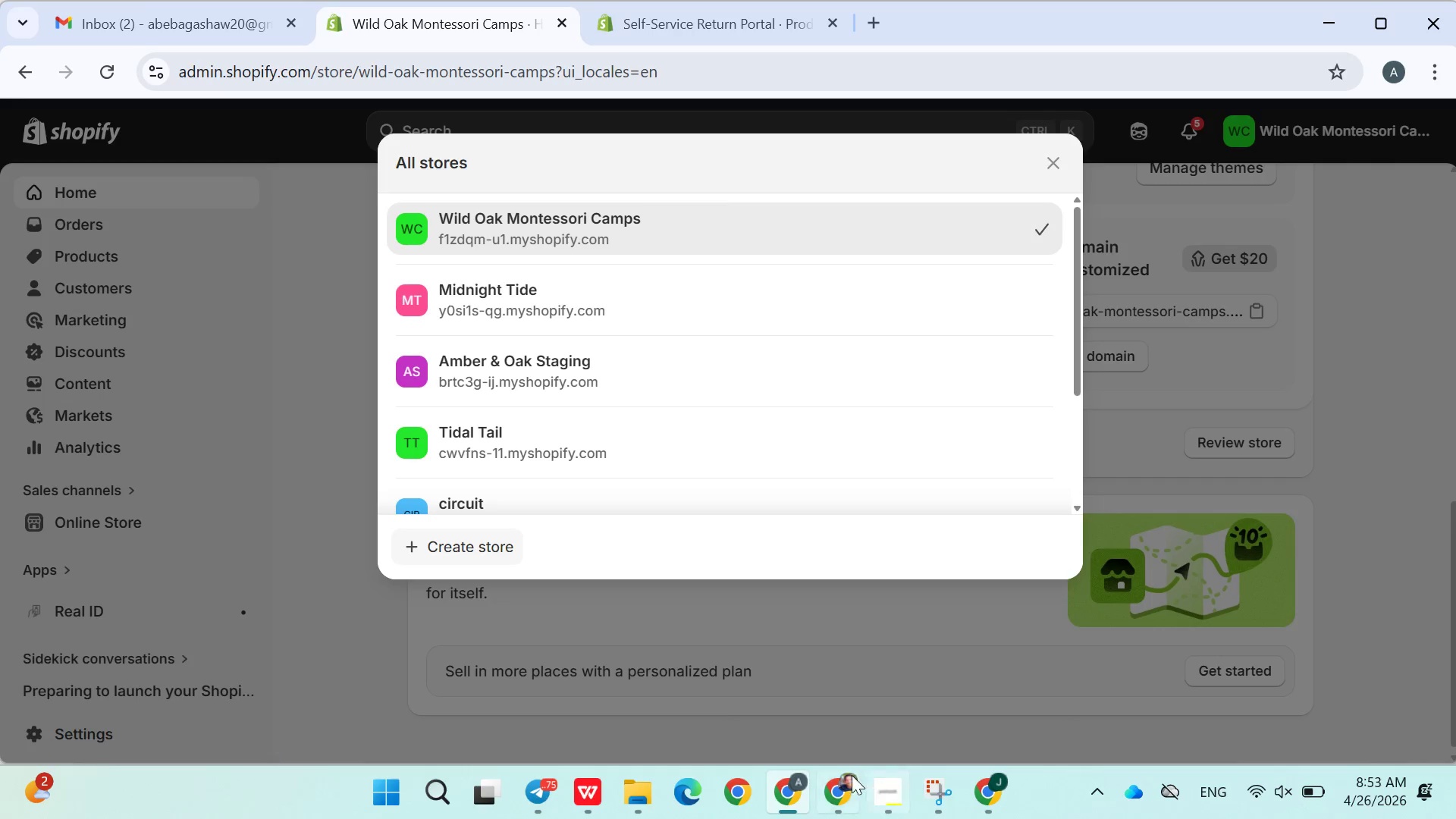 
wait(5.12)
 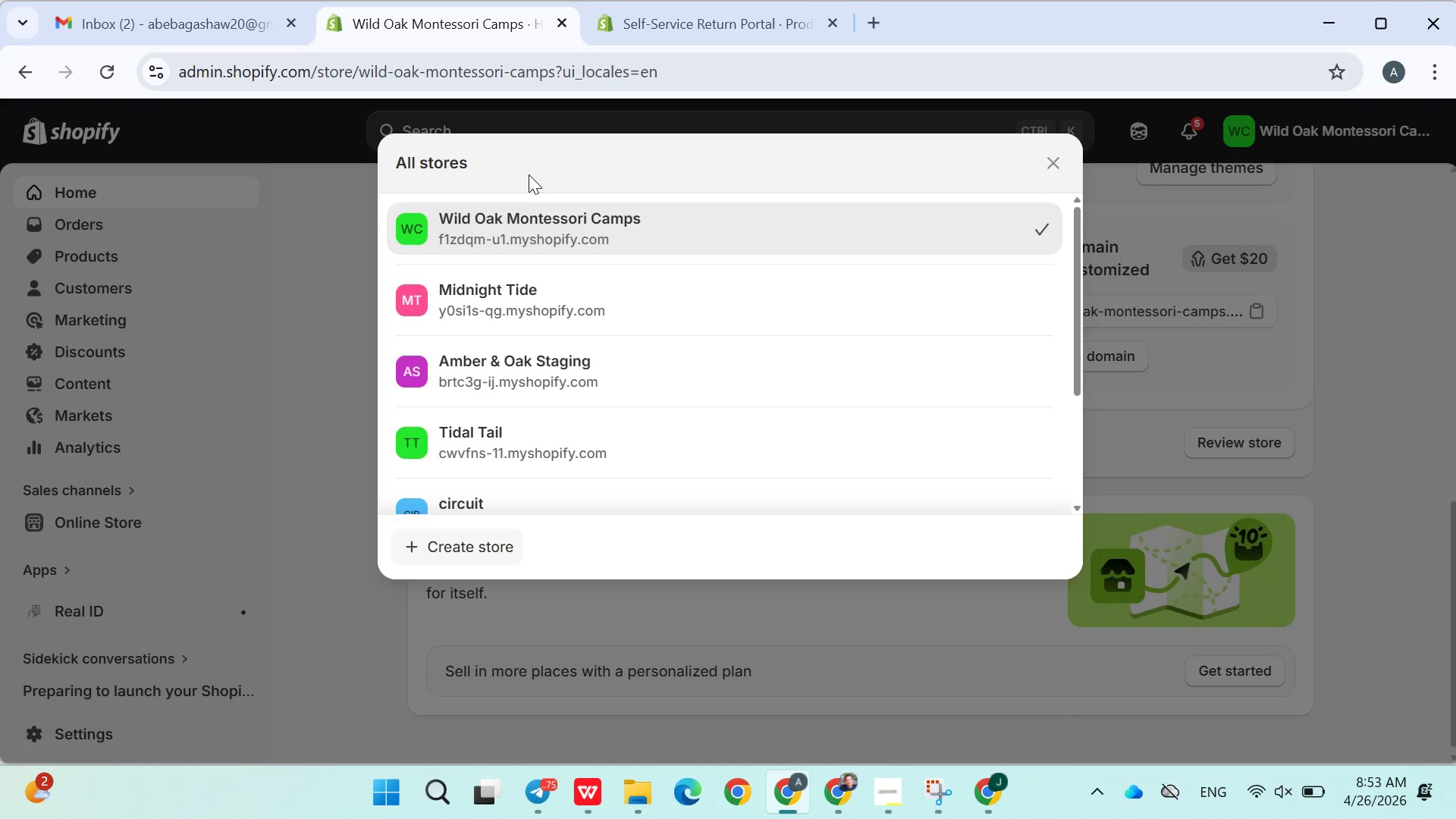 
left_click([805, 787])